 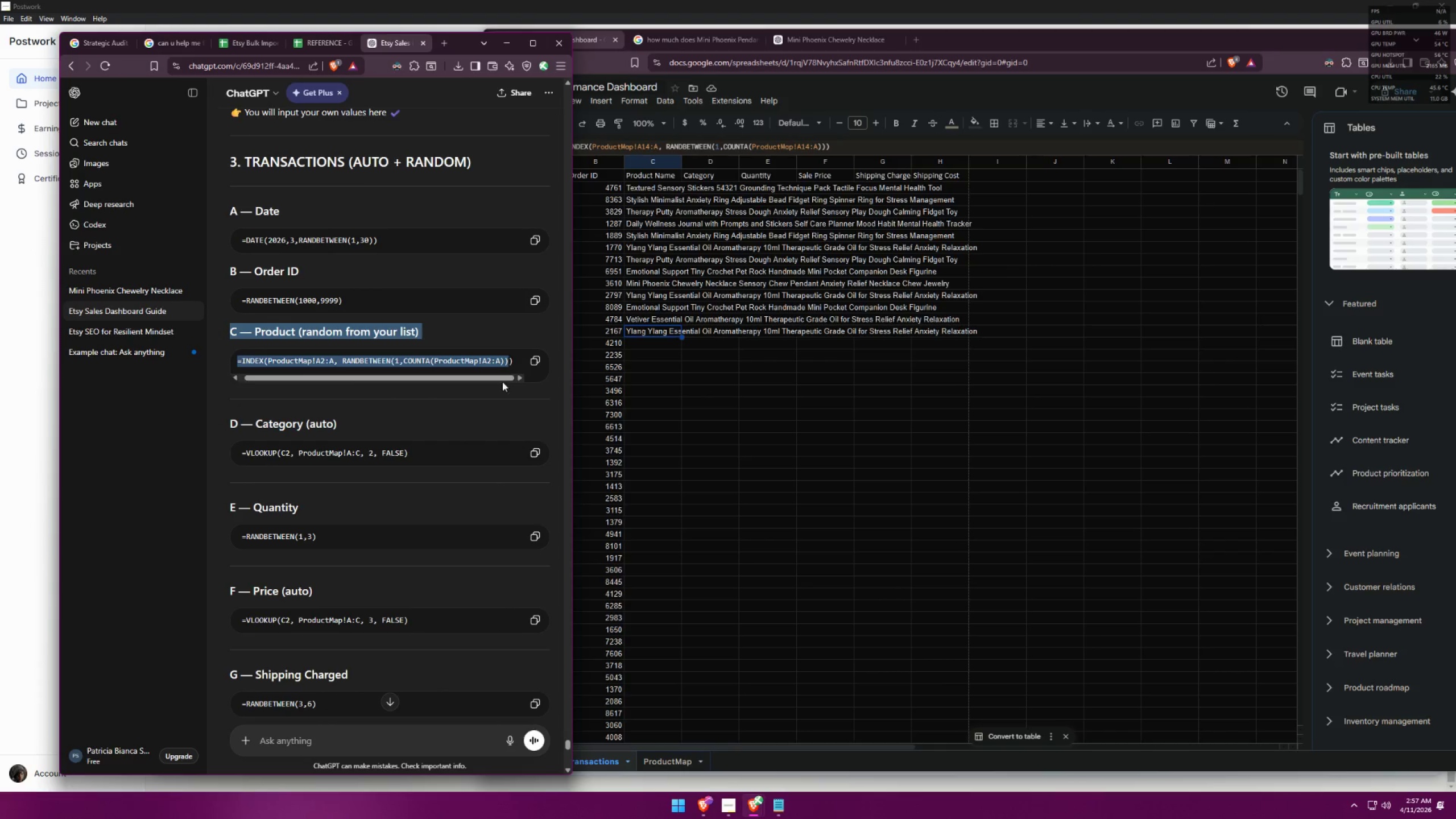 
scroll: coordinate [477, 631], scroll_direction: down, amount: 4.0
 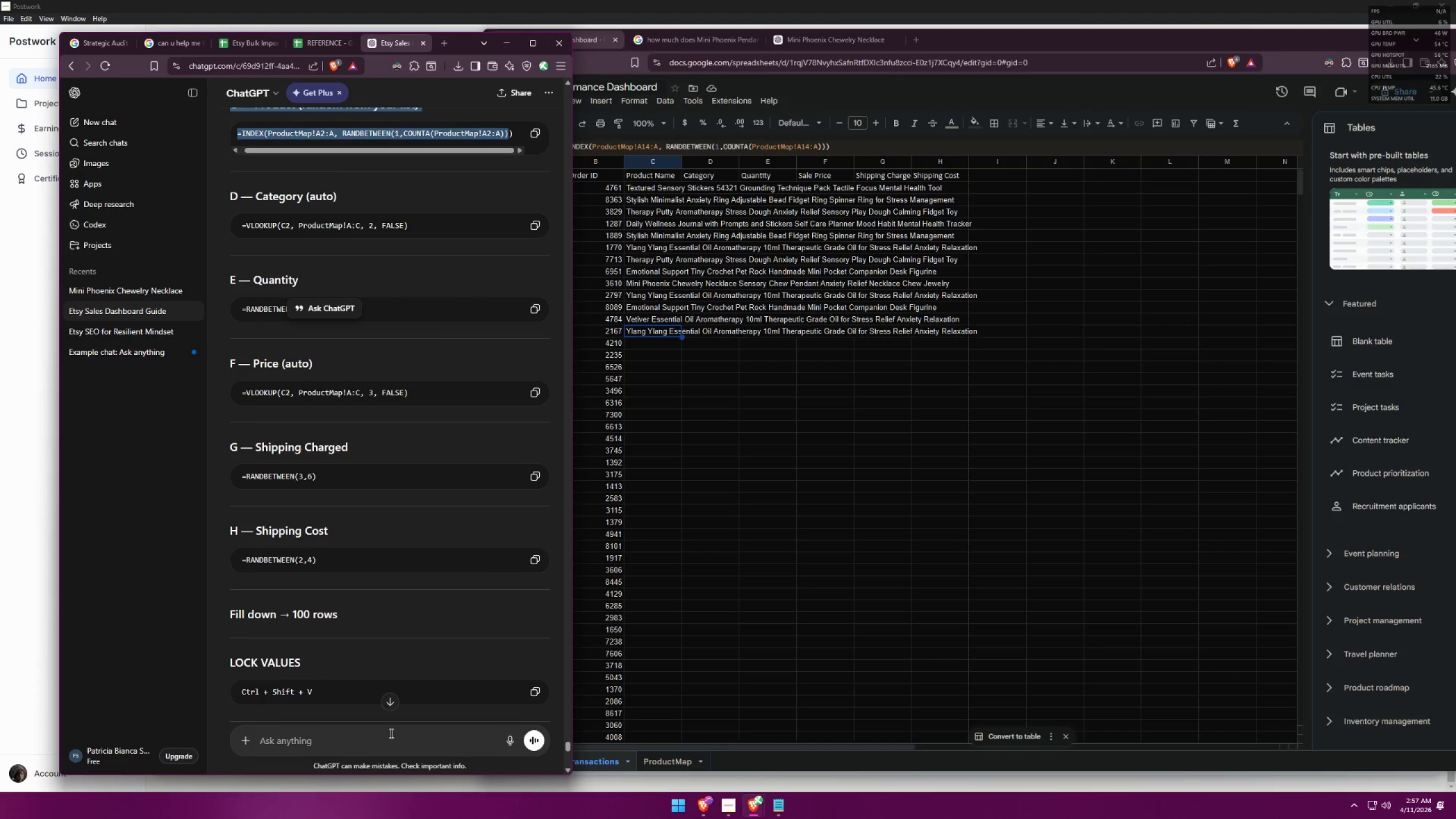 
key(Control+V)
 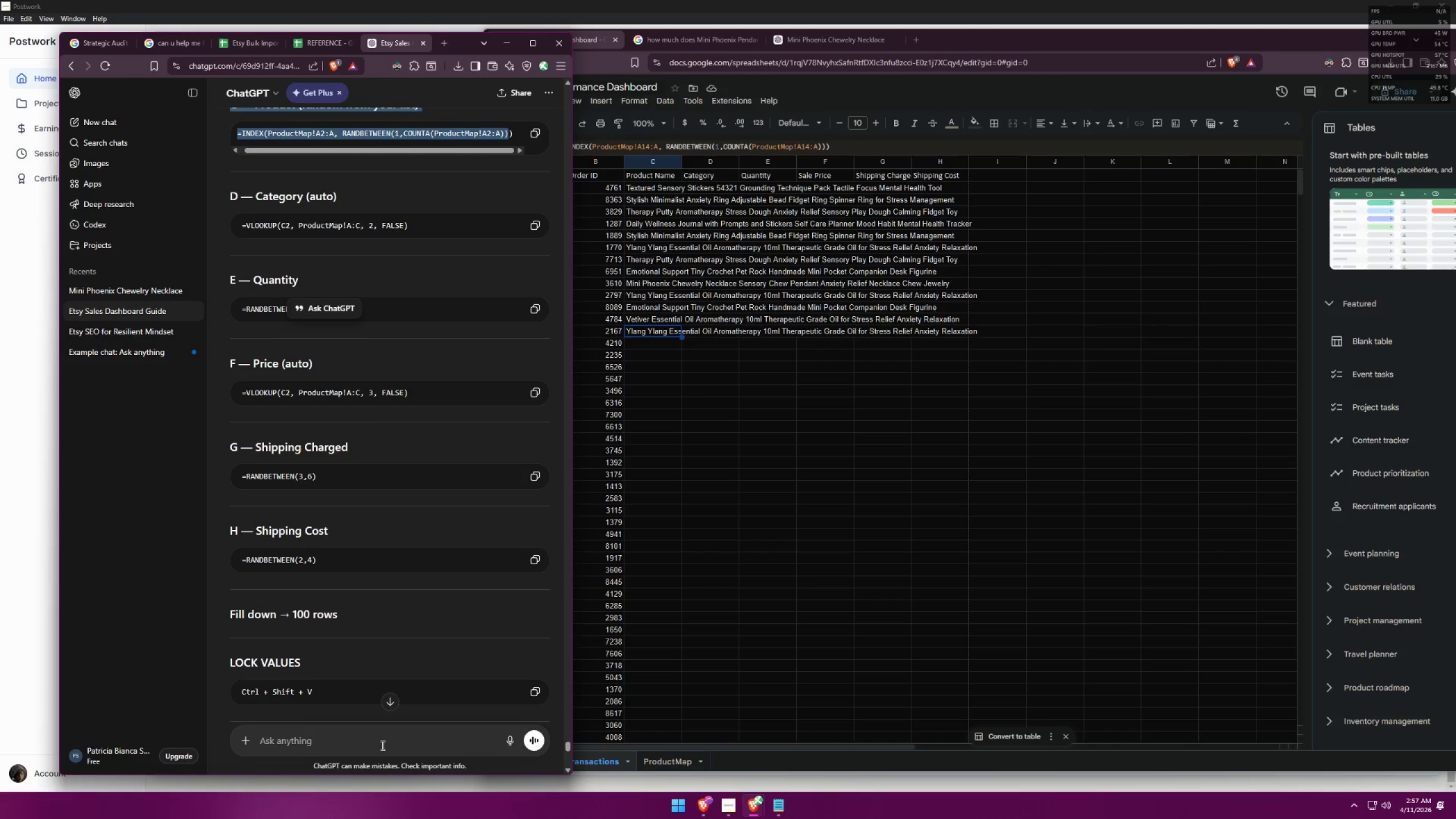 
left_click([382, 745])
 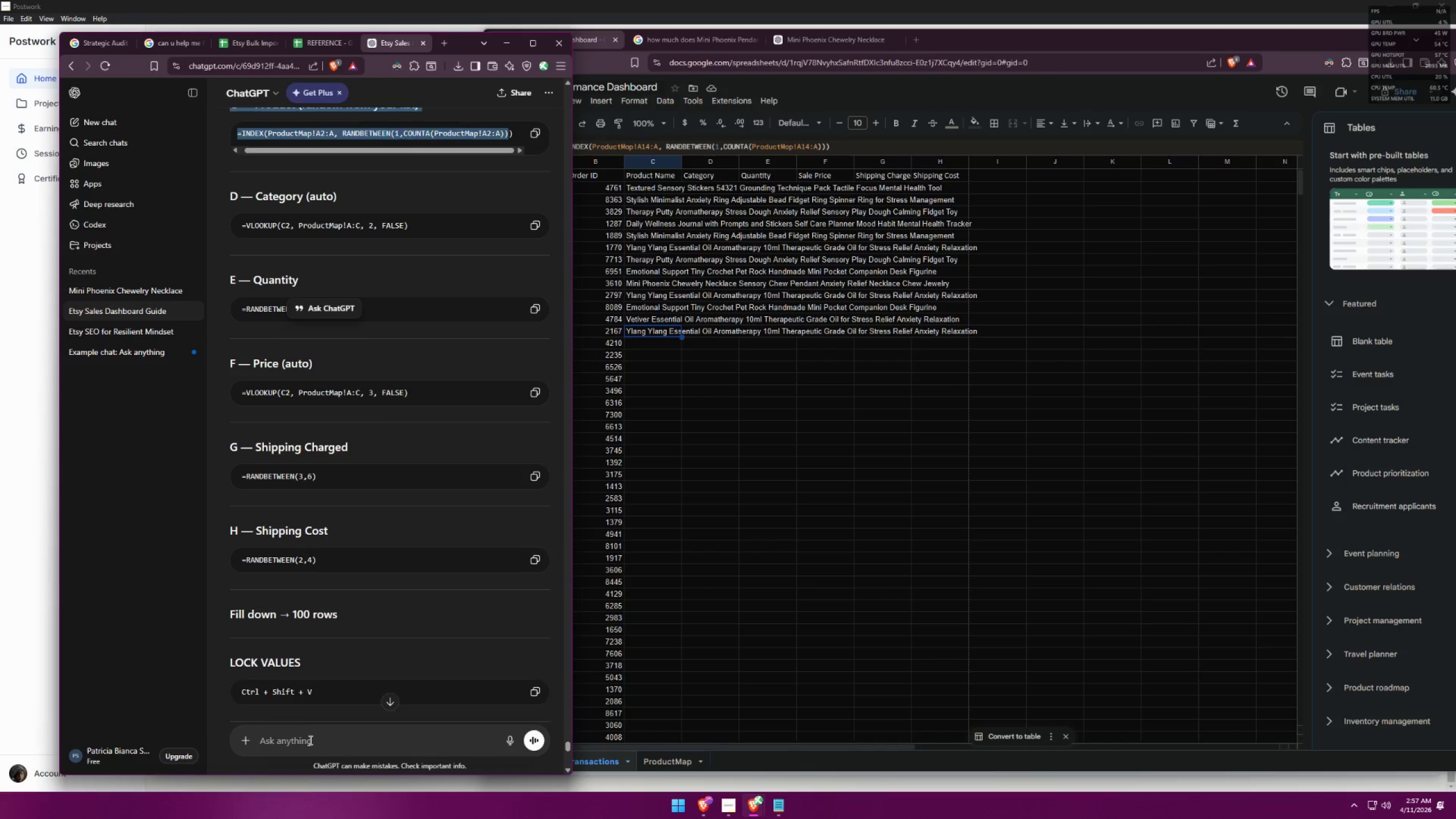 
left_click([435, 716])
 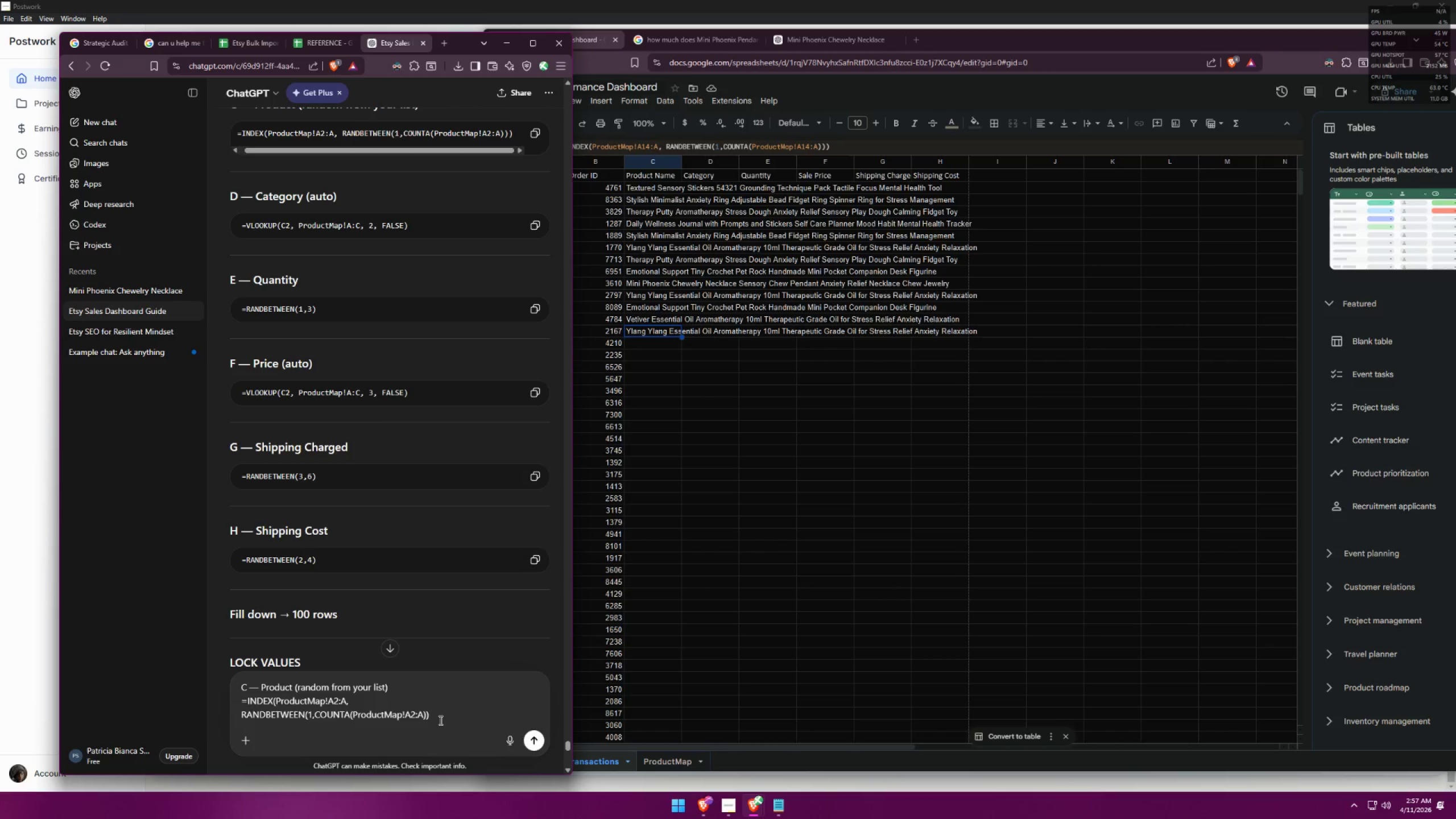 
key(Shift+Enter)
 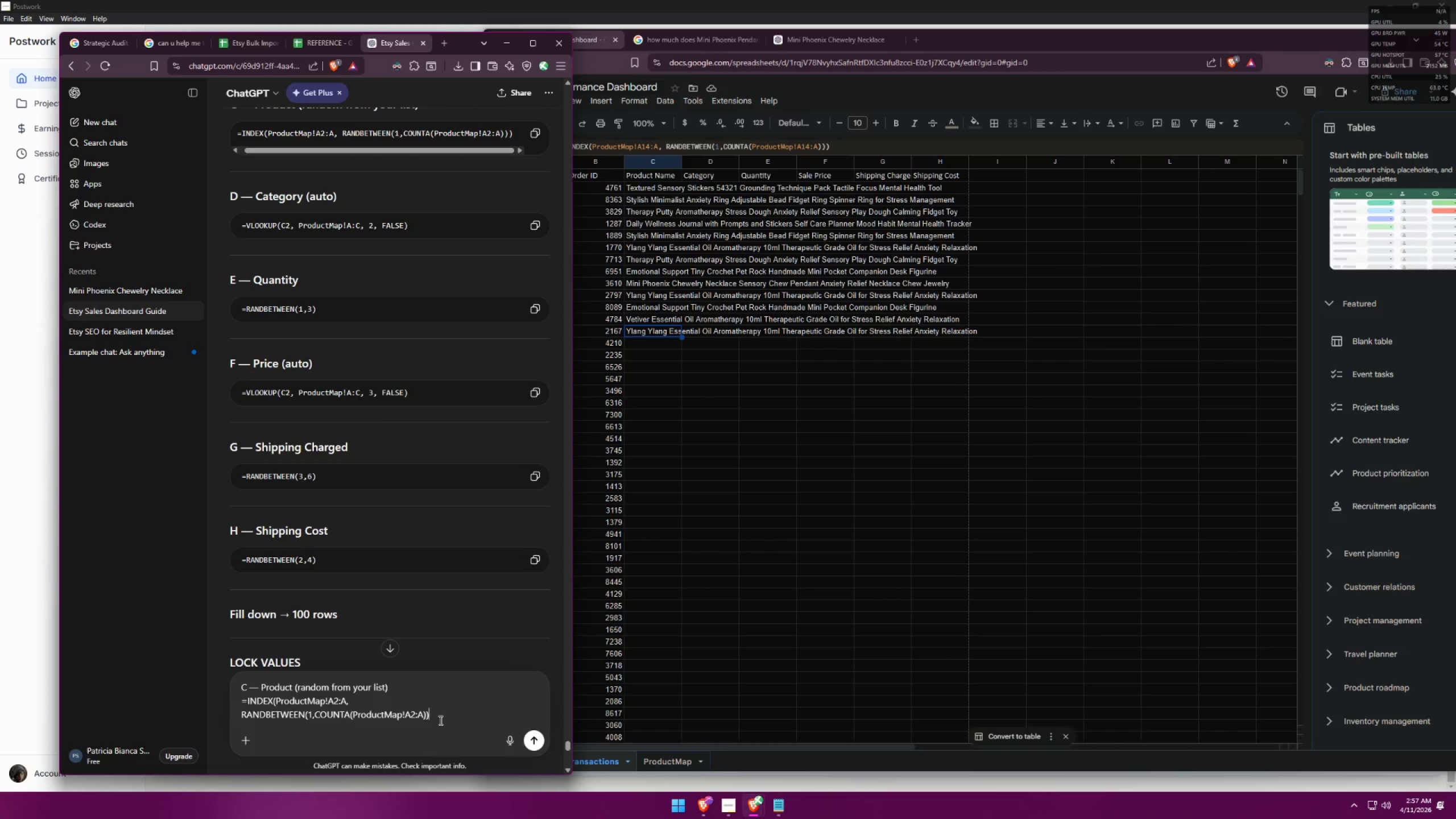 
key(Shift+Enter)
 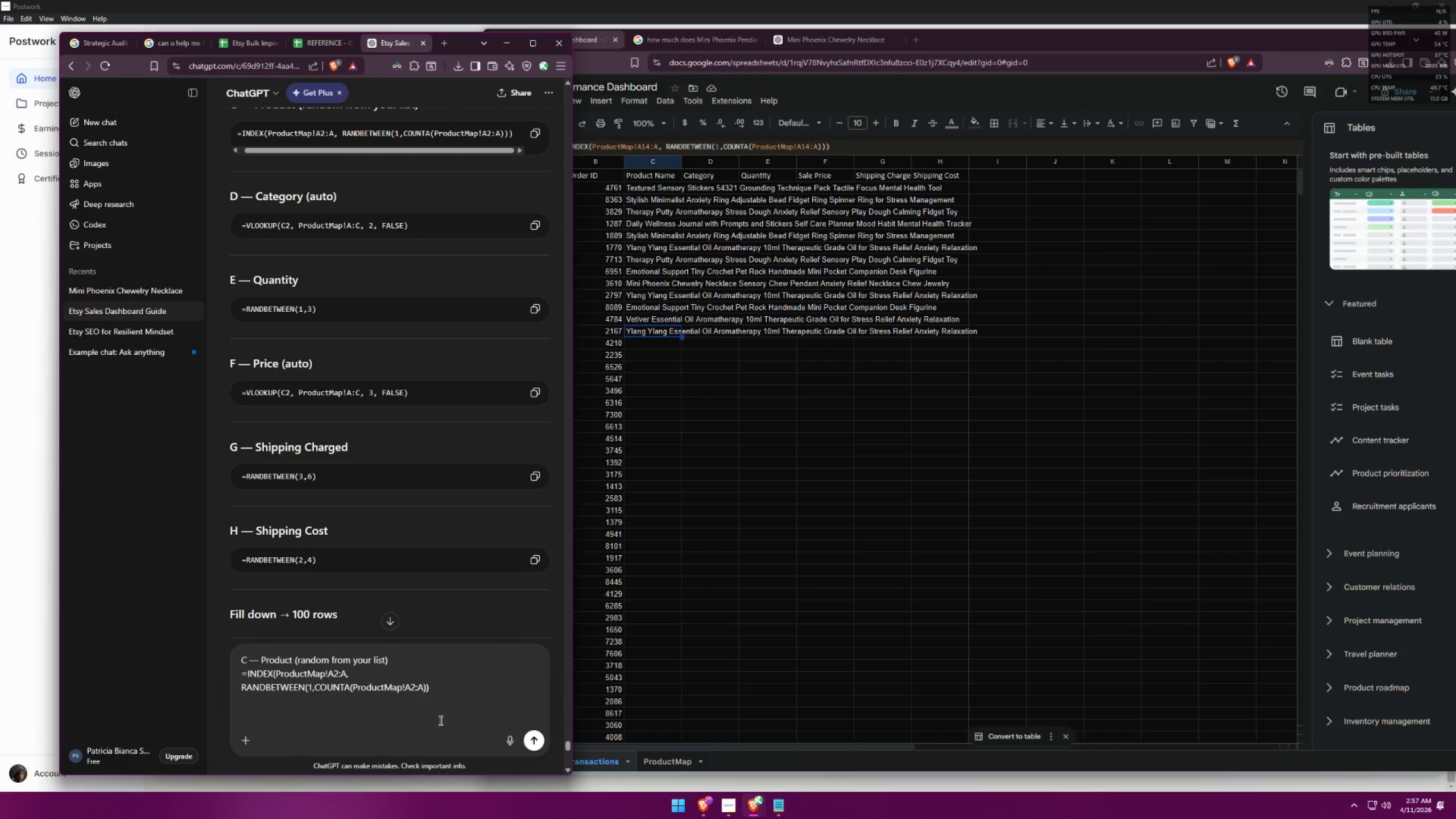 
type(when i do this i doesnt fill all the way t)
key(Backspace)
type(to 100)
 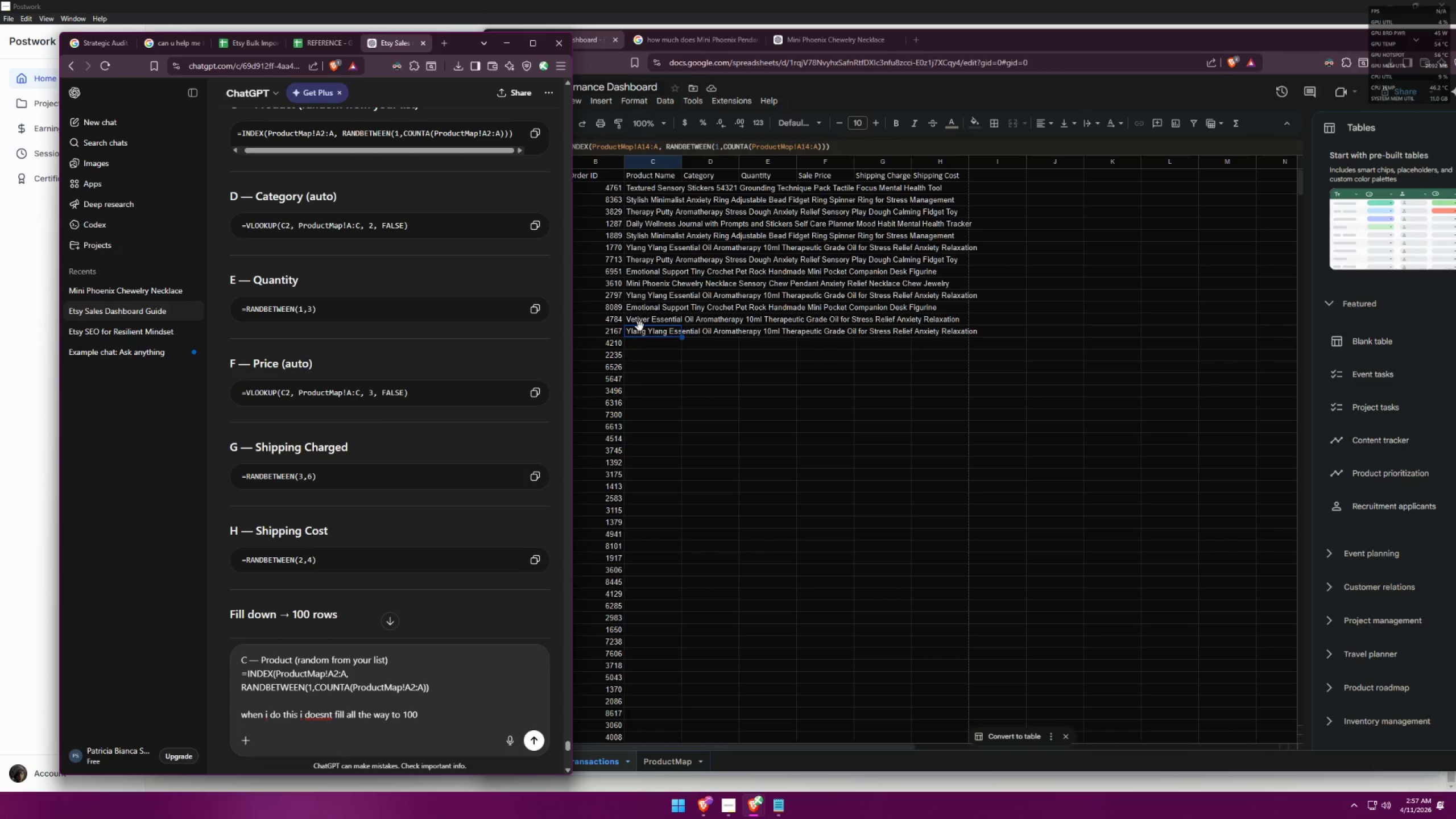 
left_click([668, 325])
 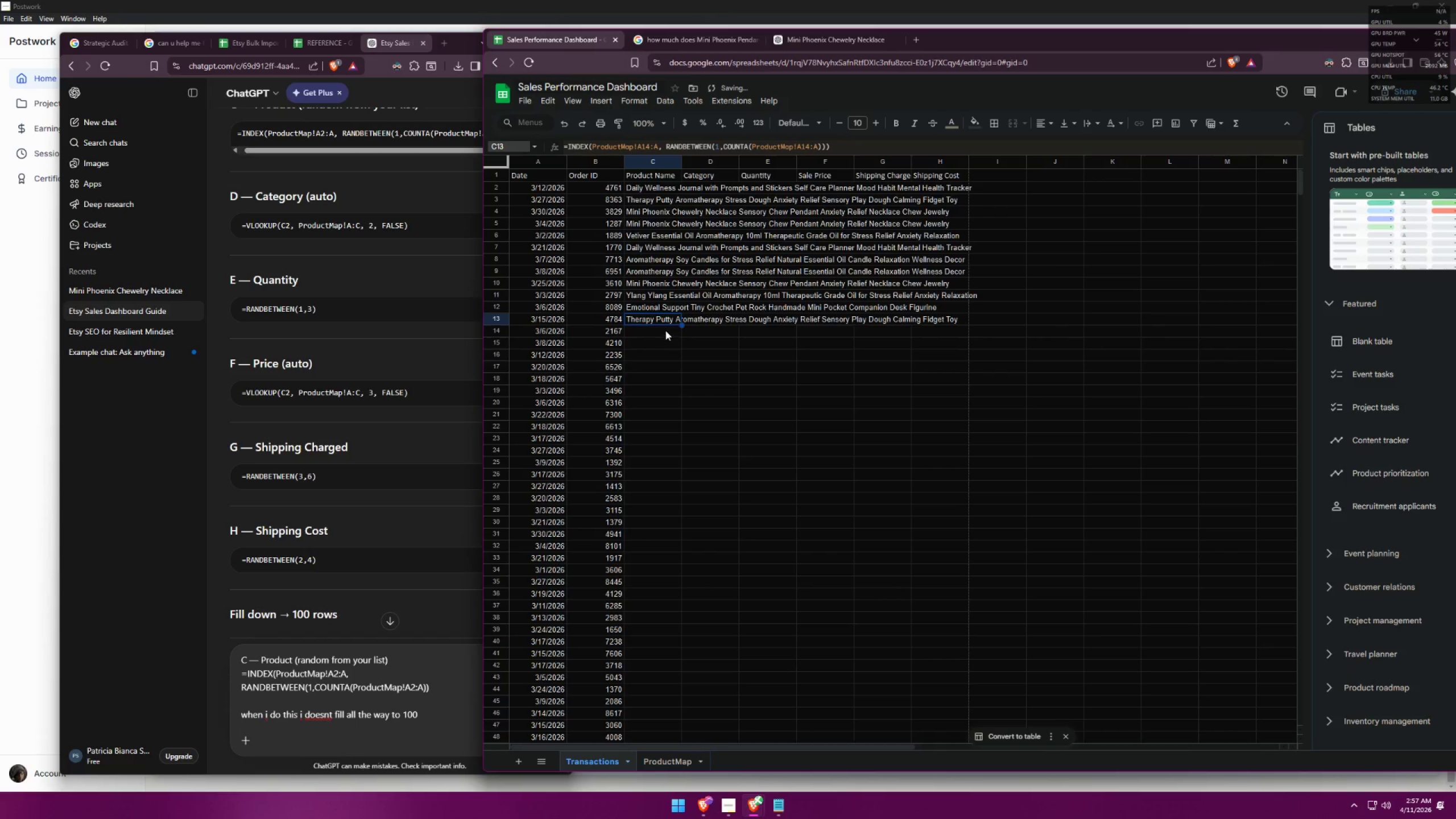 
left_click([665, 336])
 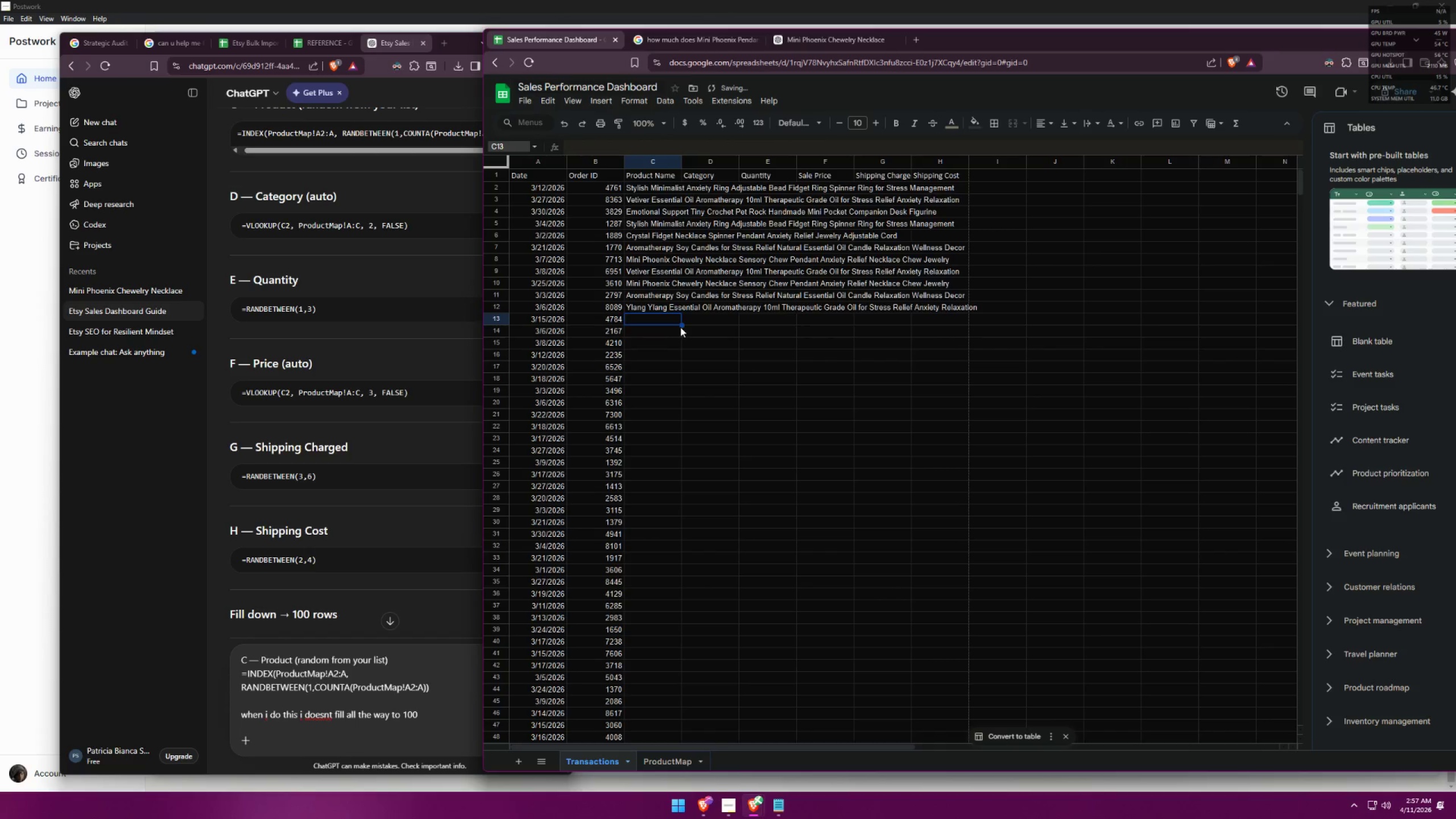 
left_click_drag(start_coordinate=[681, 325], to_coordinate=[672, 345])
 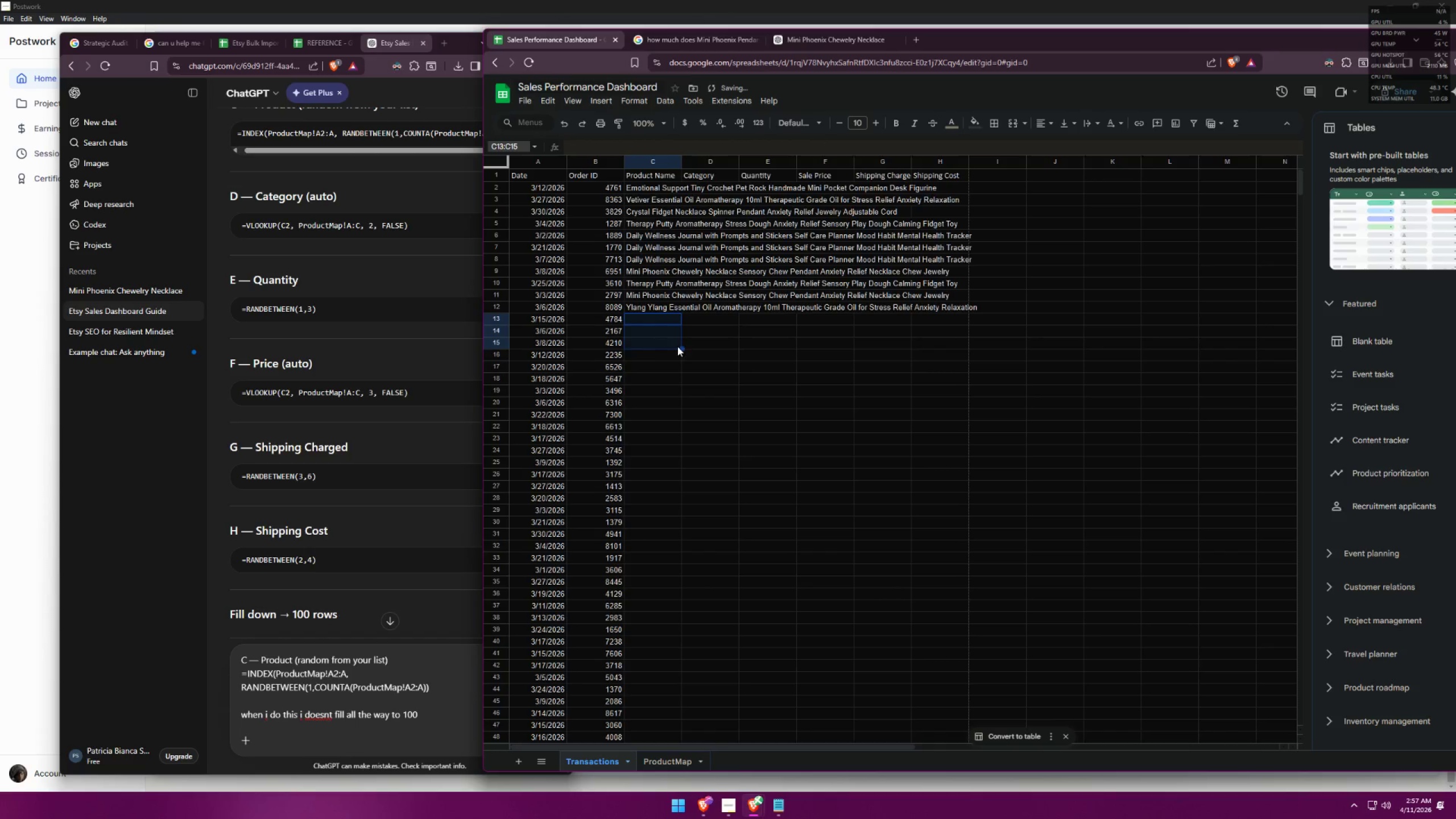 
left_click_drag(start_coordinate=[680, 349], to_coordinate=[669, 403])
 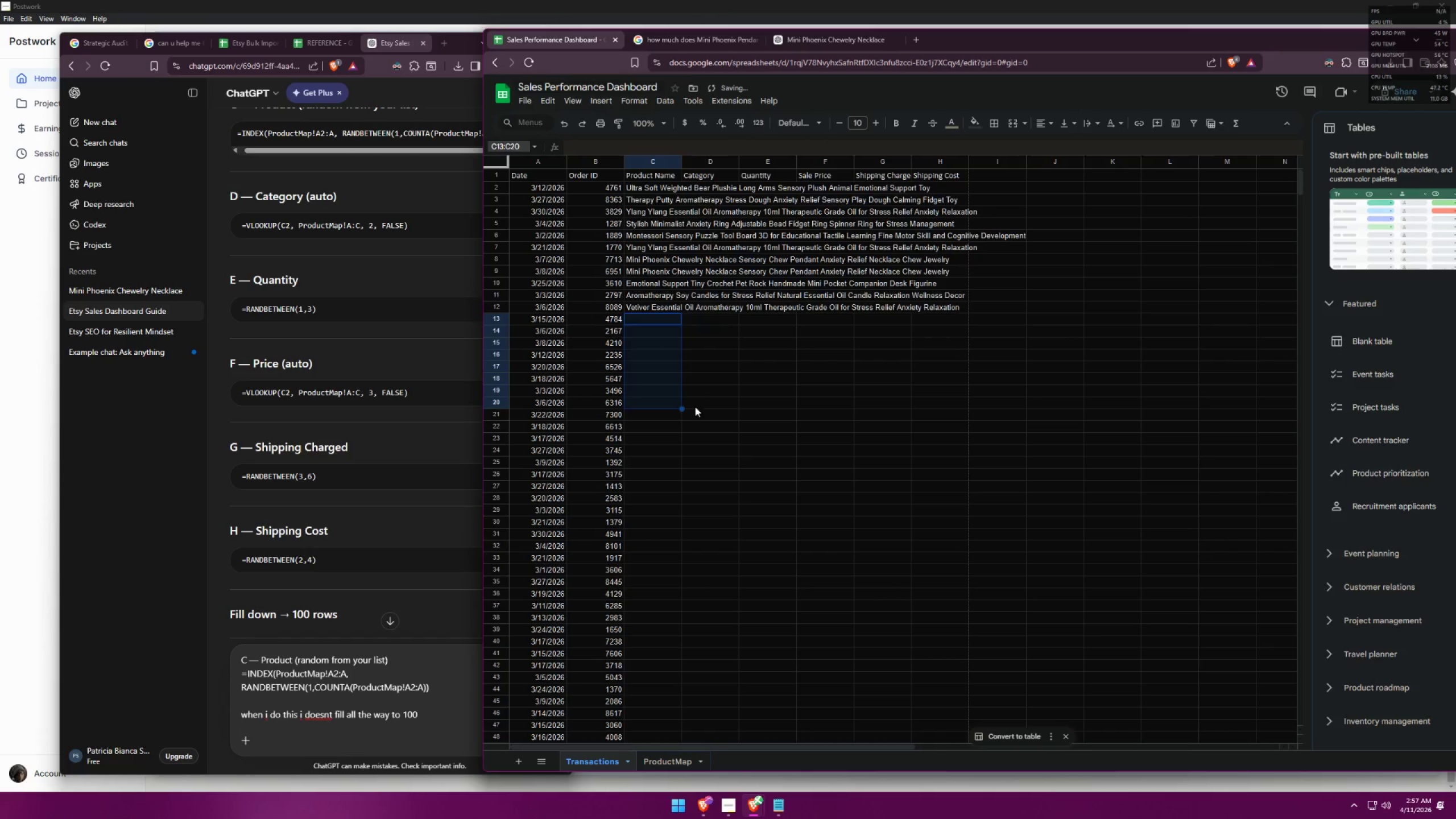 
double_click([671, 292])
 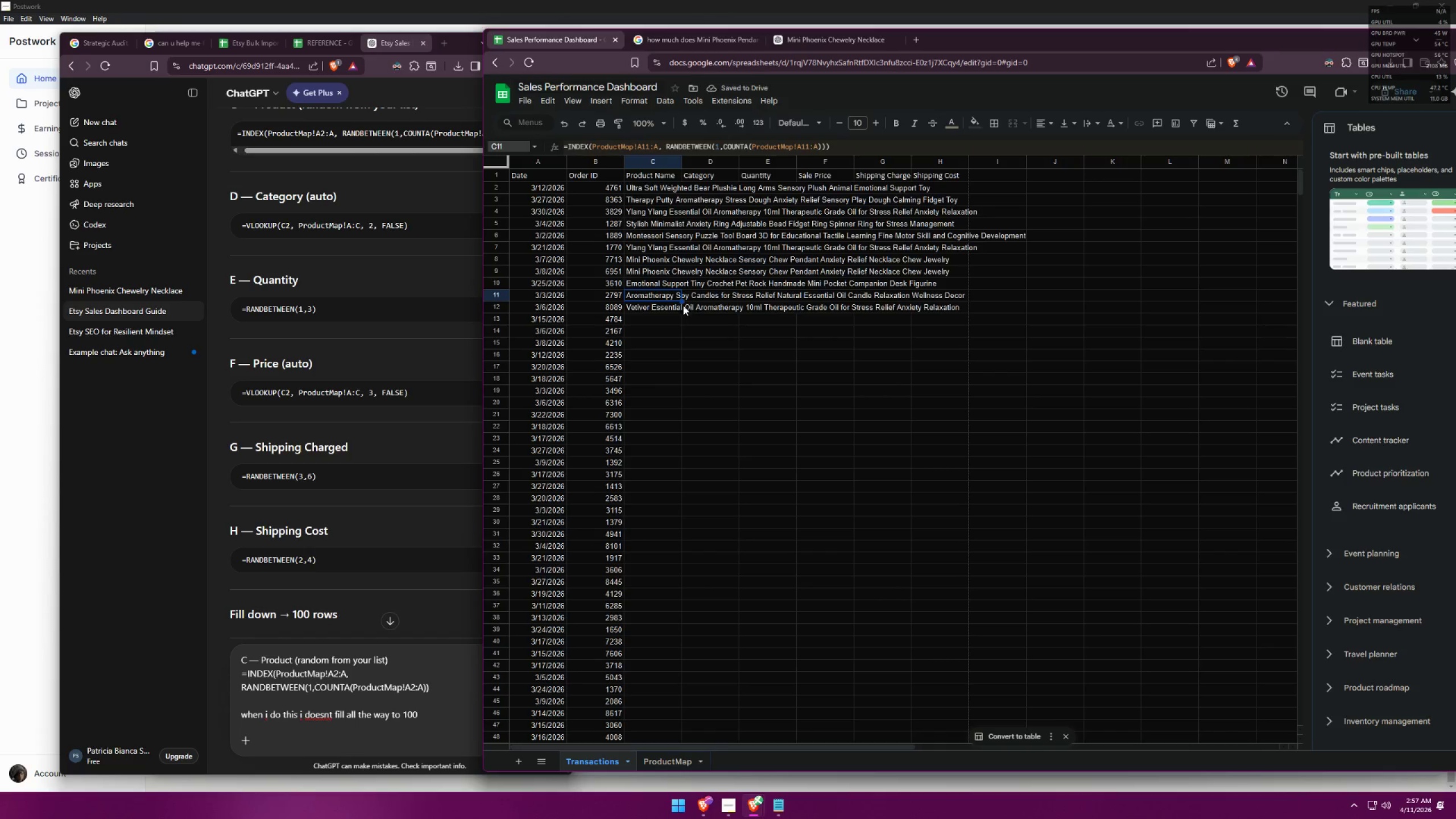 
left_click_drag(start_coordinate=[682, 300], to_coordinate=[668, 380])
 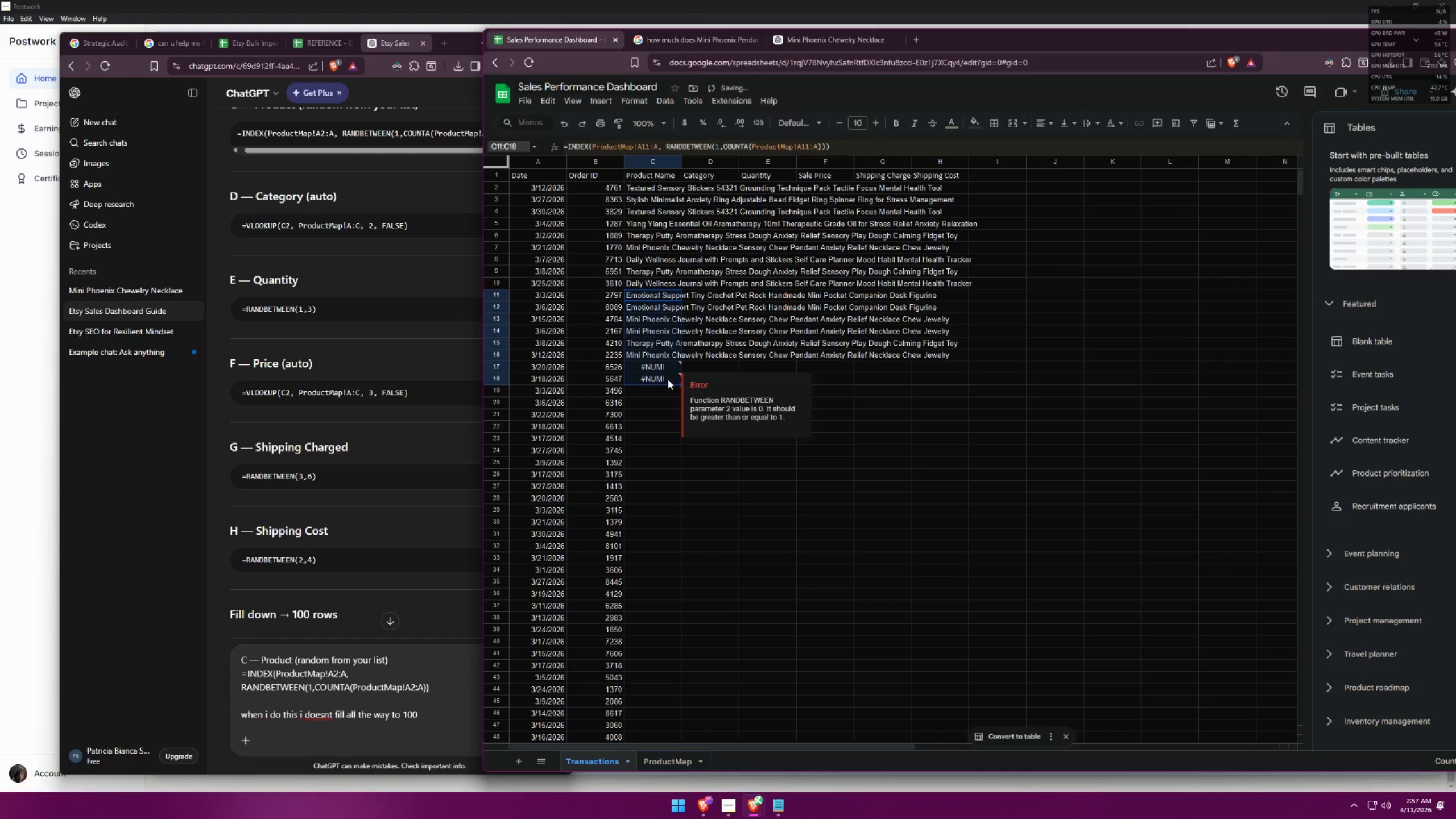 
left_click_drag(start_coordinate=[693, 396], to_coordinate=[772, 419])
 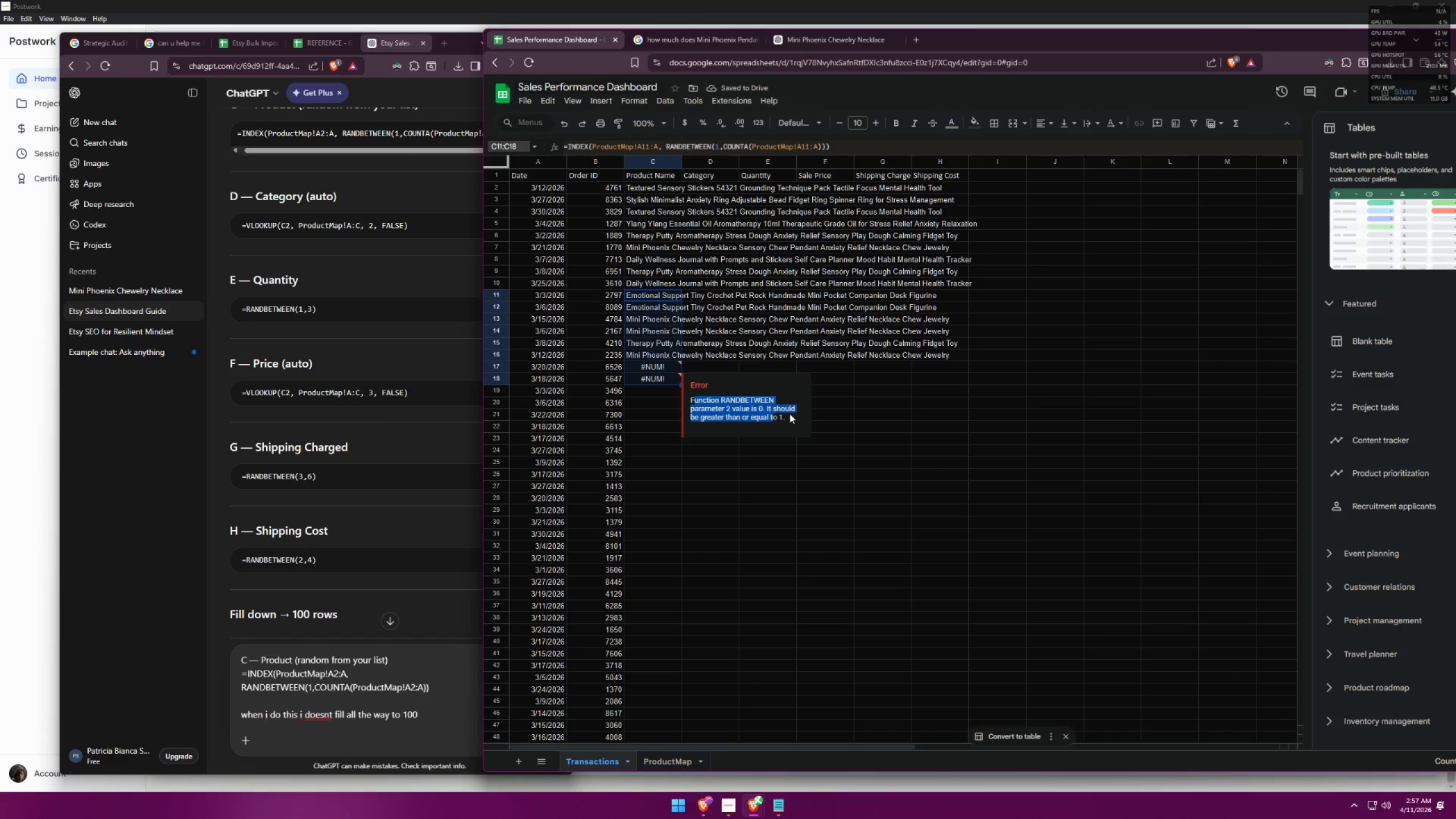 
left_click([789, 413])
 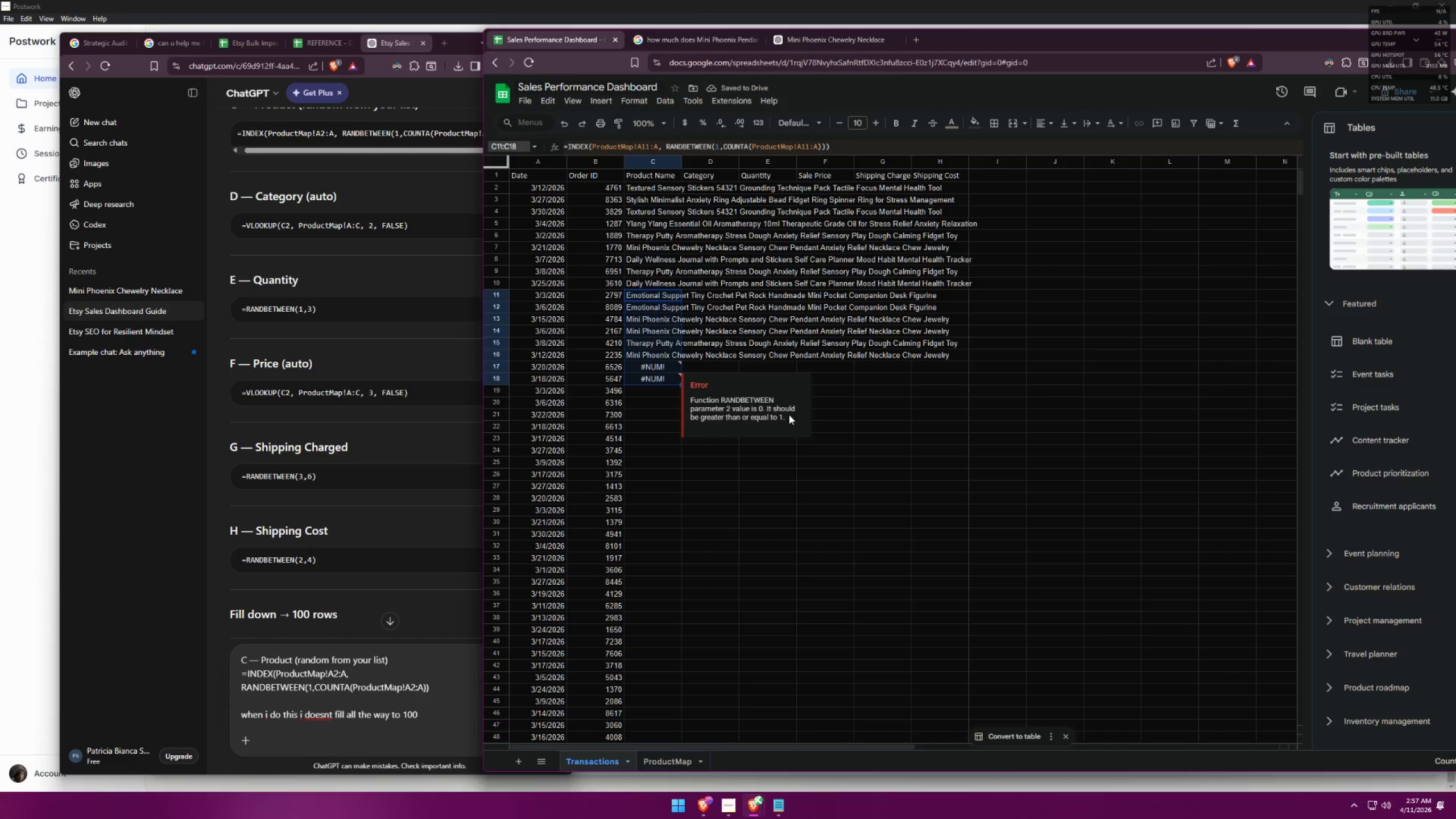 
left_click_drag(start_coordinate=[788, 418], to_coordinate=[689, 396])
 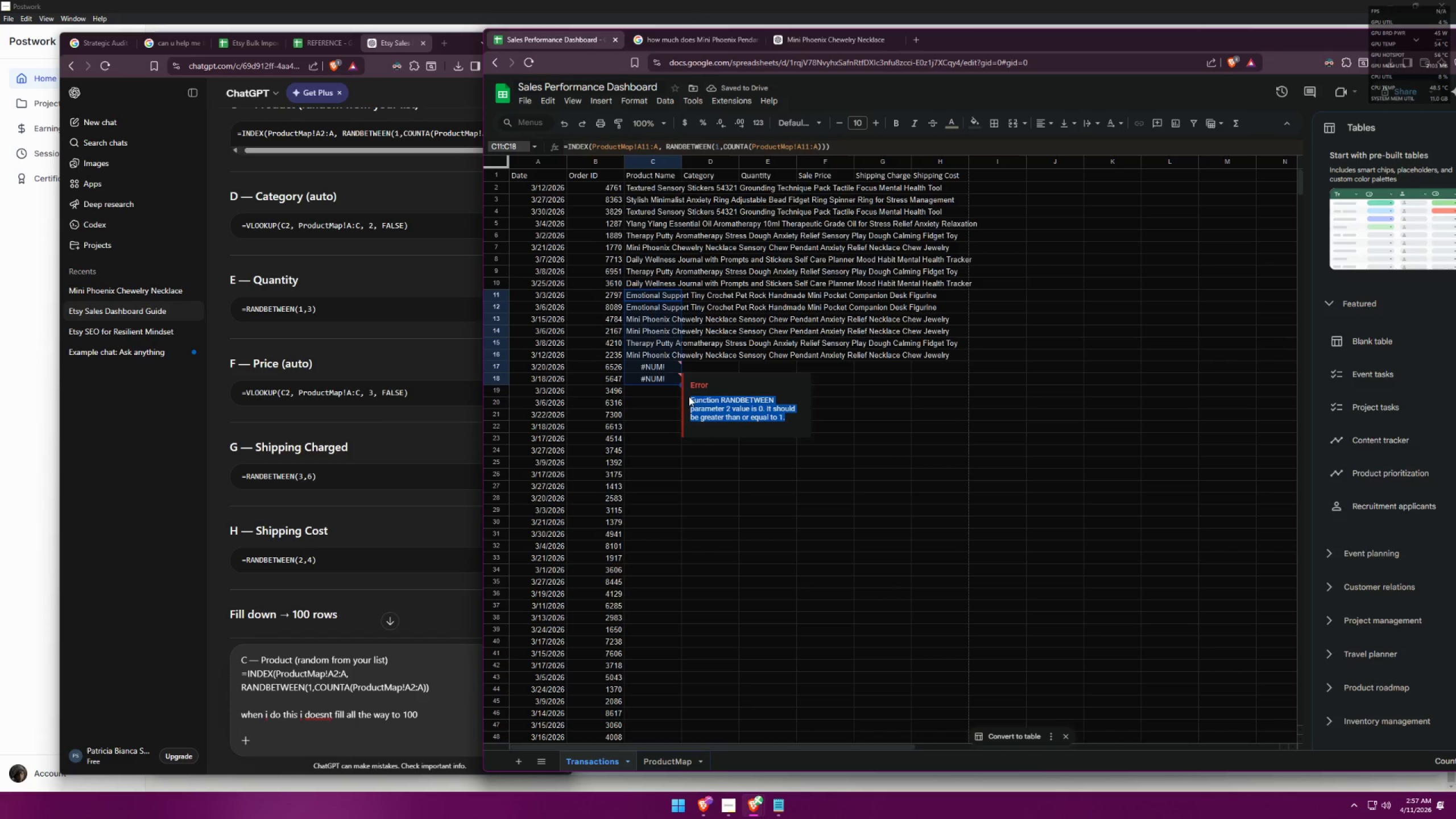 
key(Control+ControlLeft)
 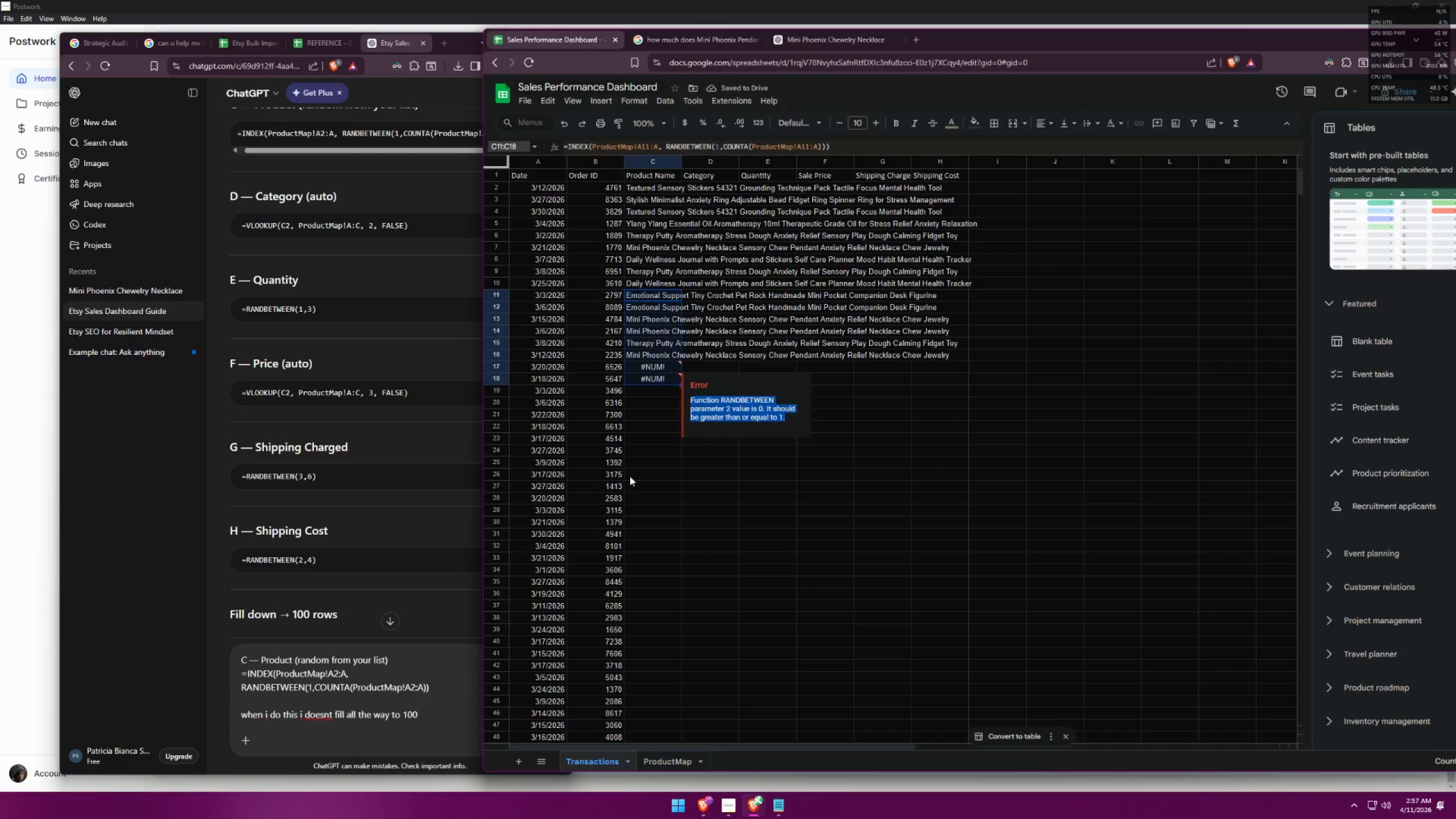 
key(Control+C)
 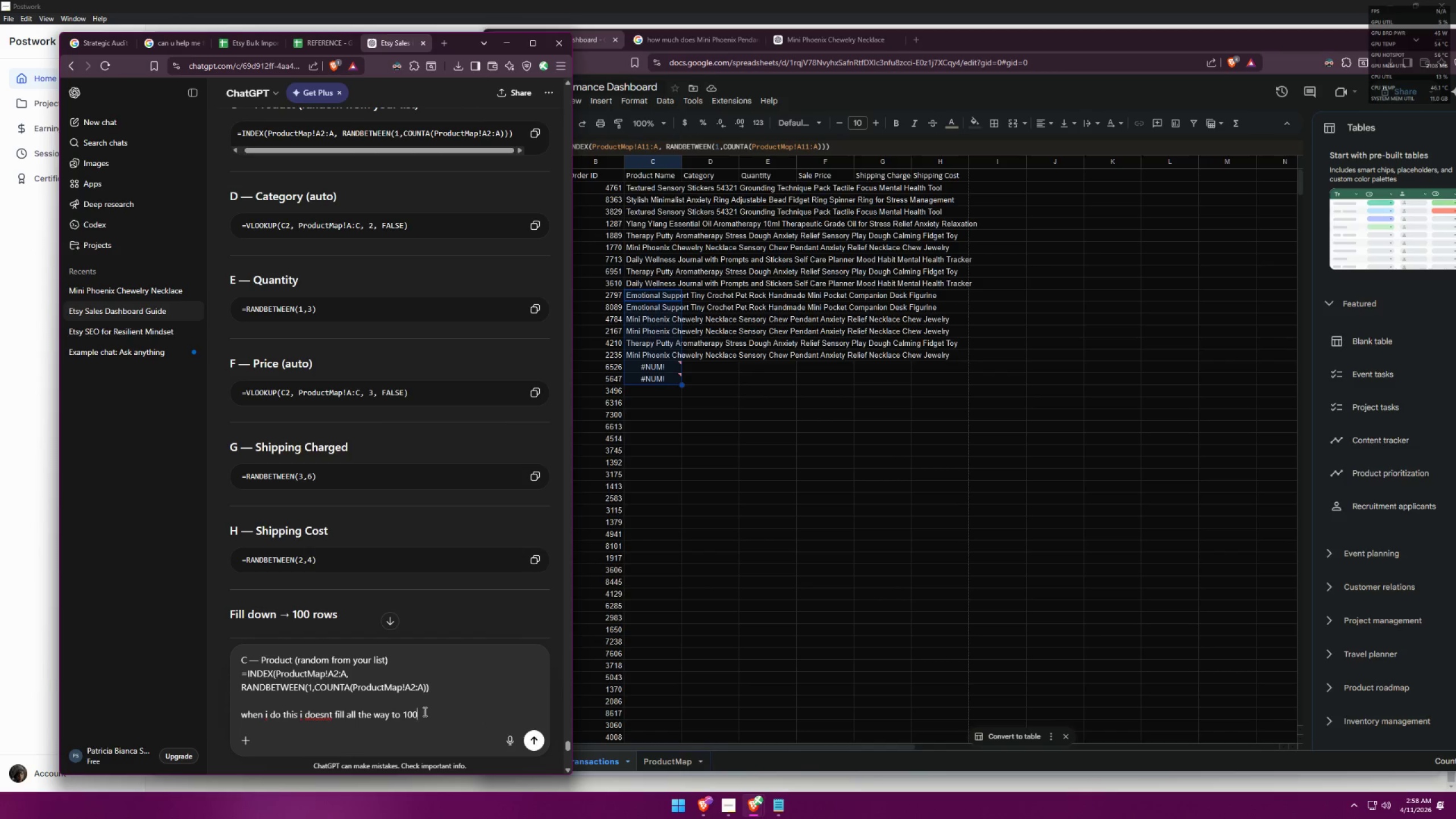 
key(Shift+Enter)
 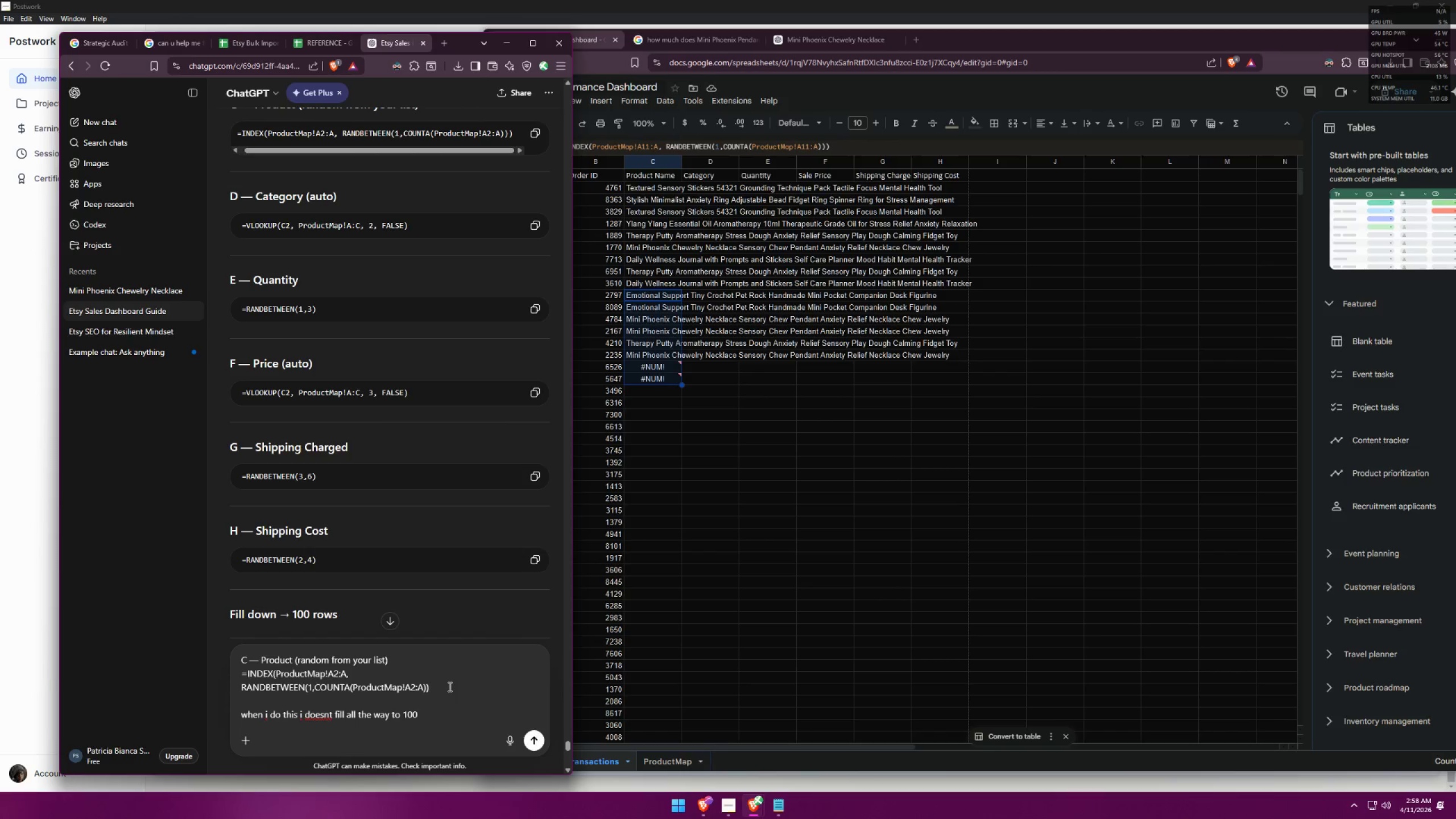 
key(Shift+Enter)
 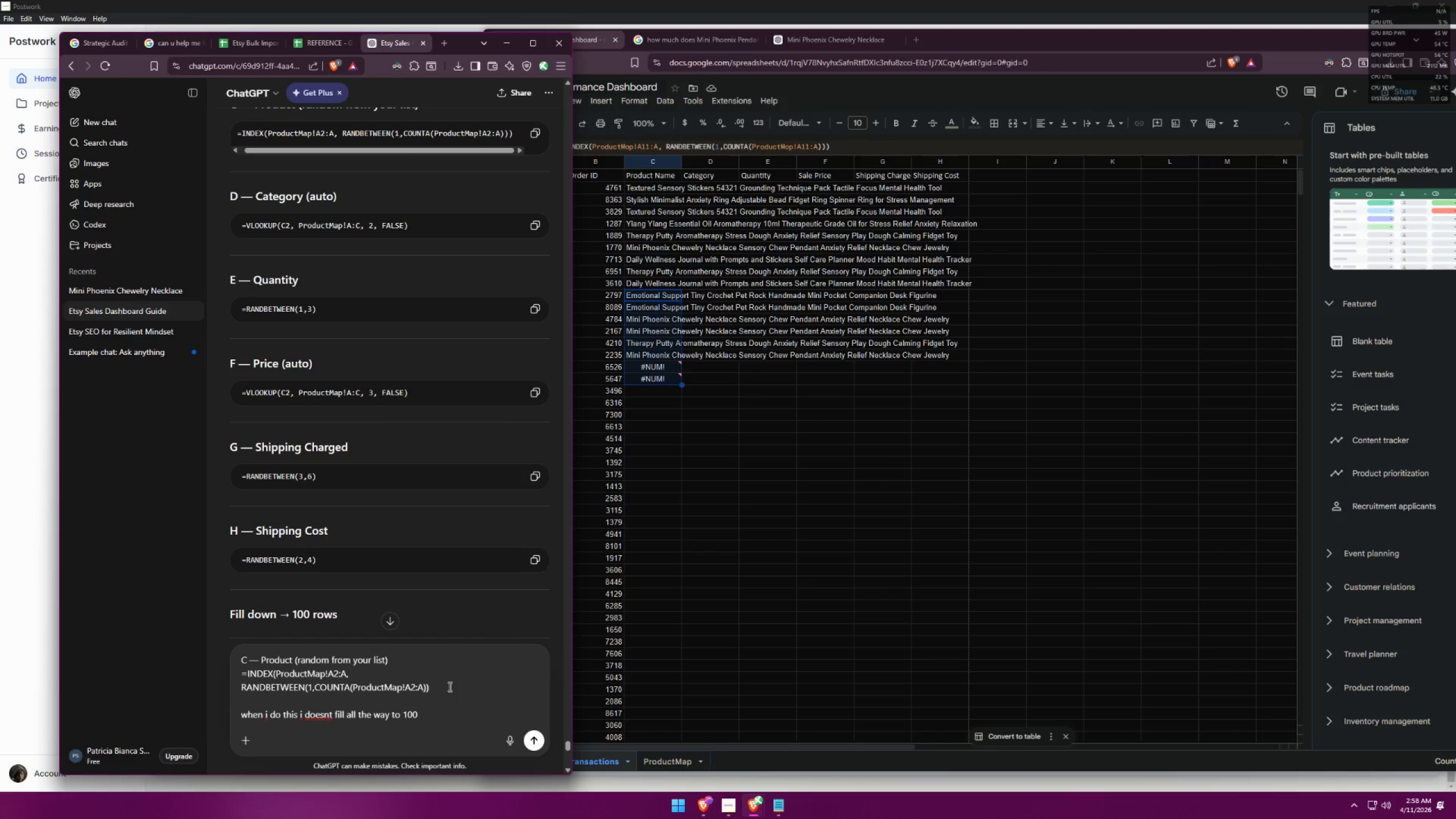 
key(Control+ControlLeft)
 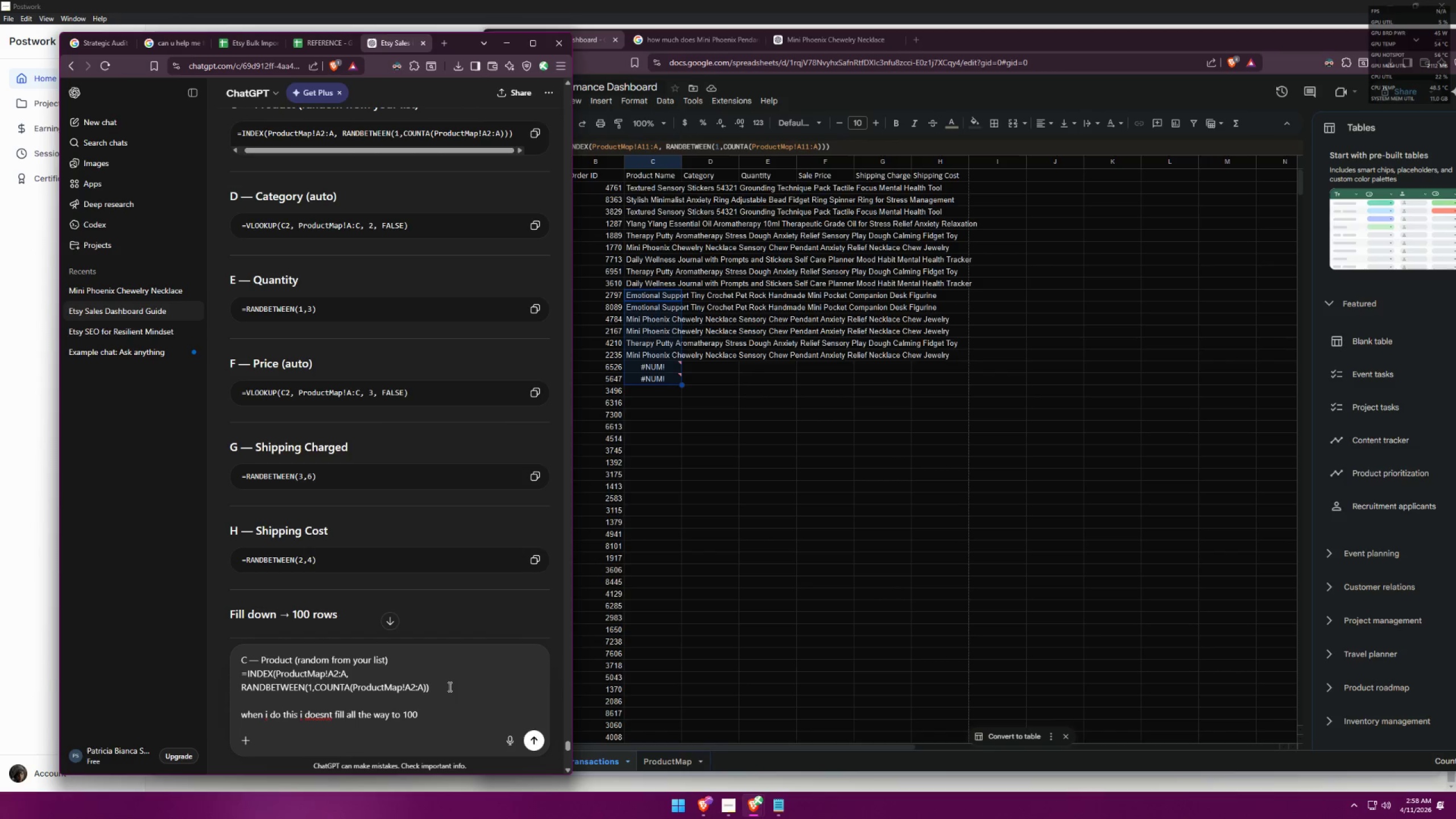 
key(Control+V)
 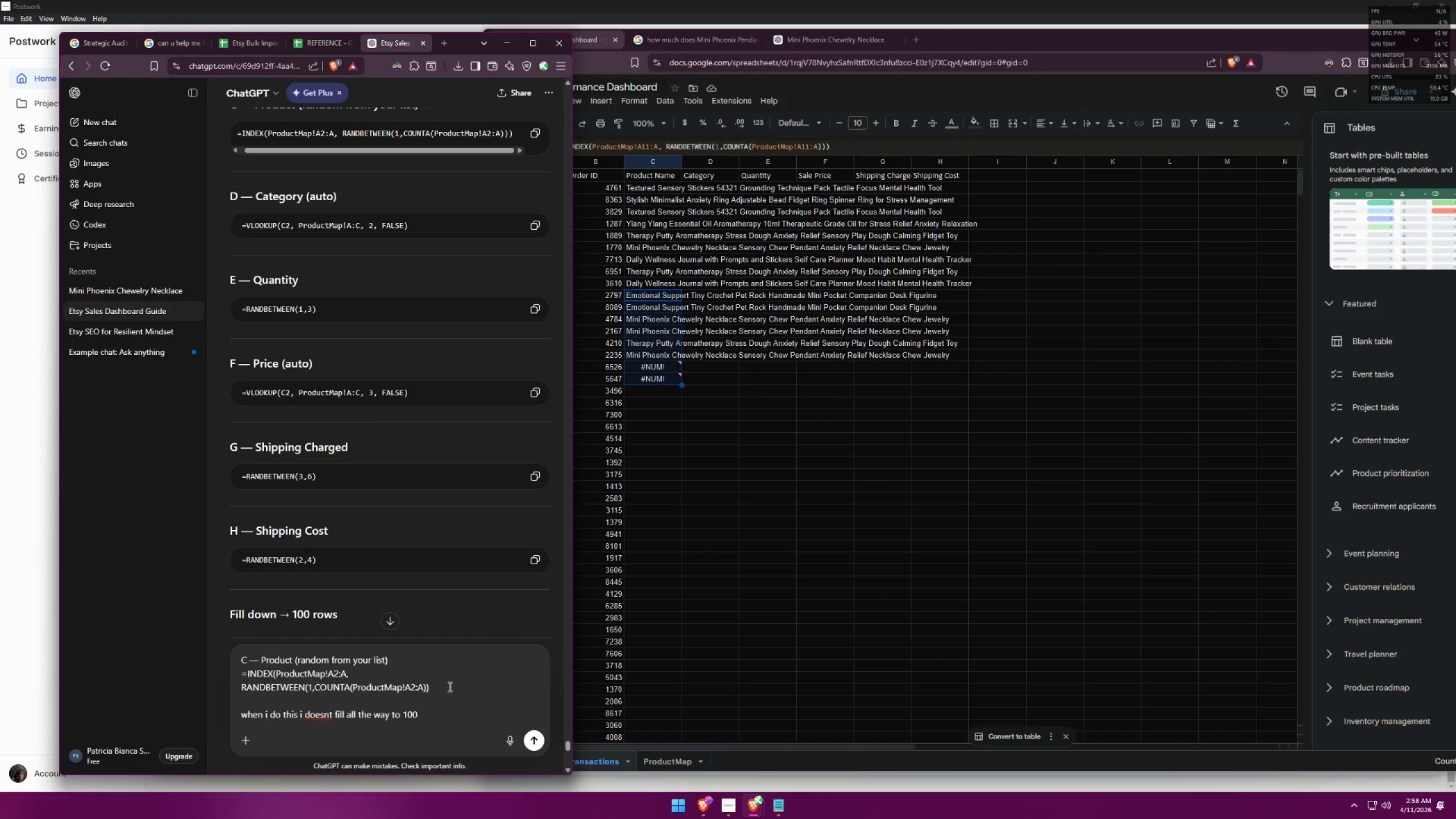 
key(Enter)
 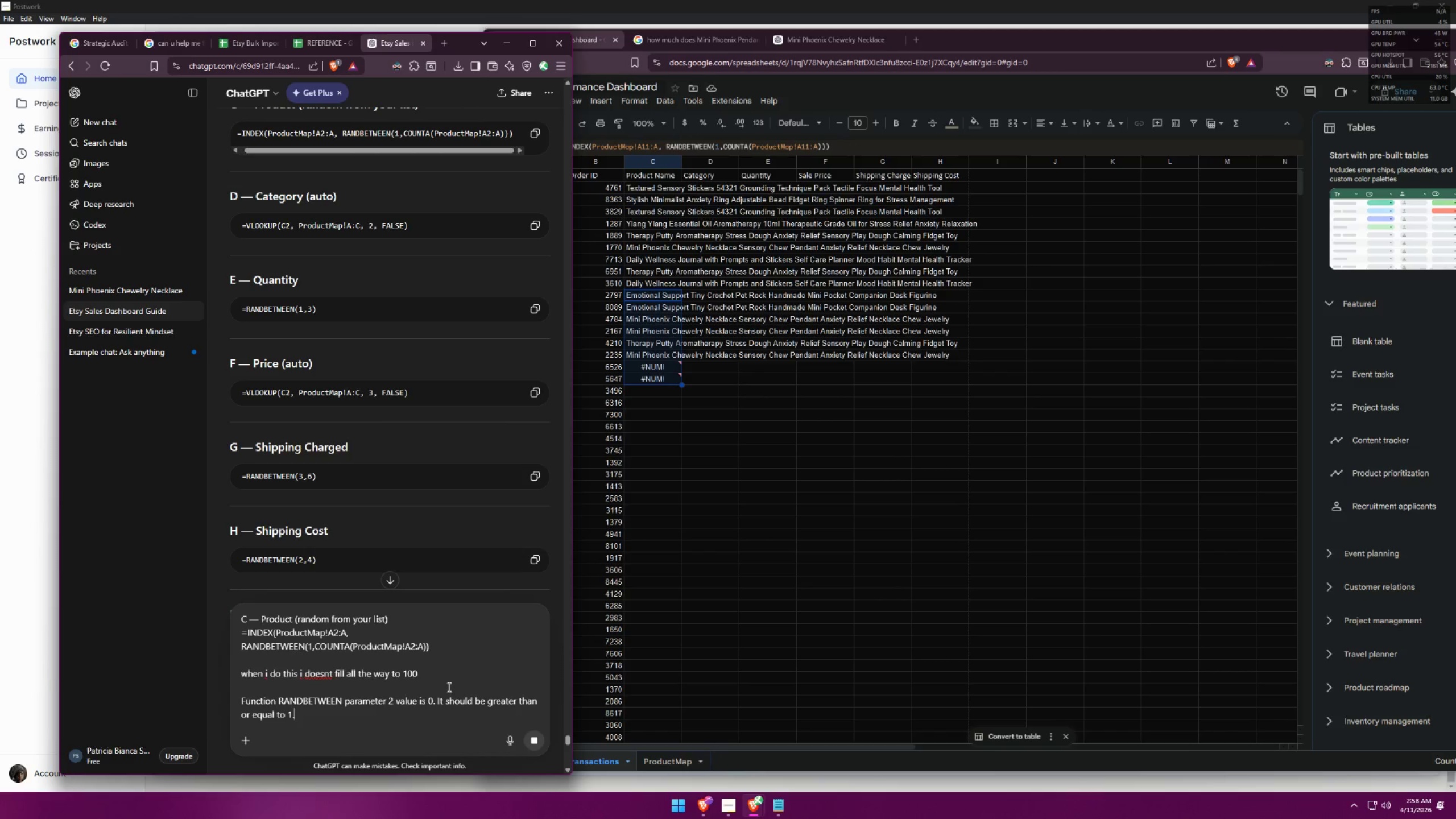 
left_click([702, 395])
 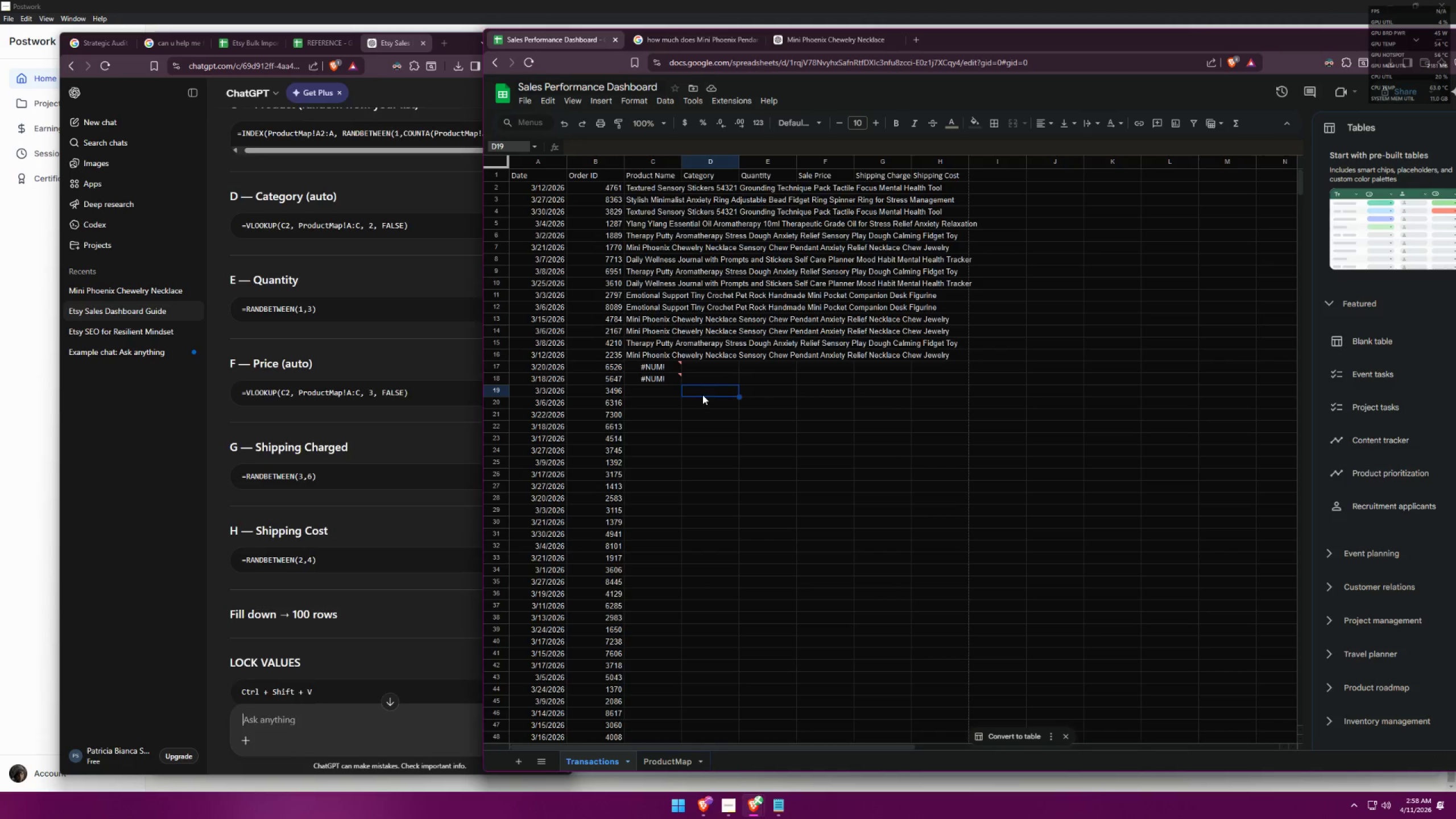 
key(Control+Z)
 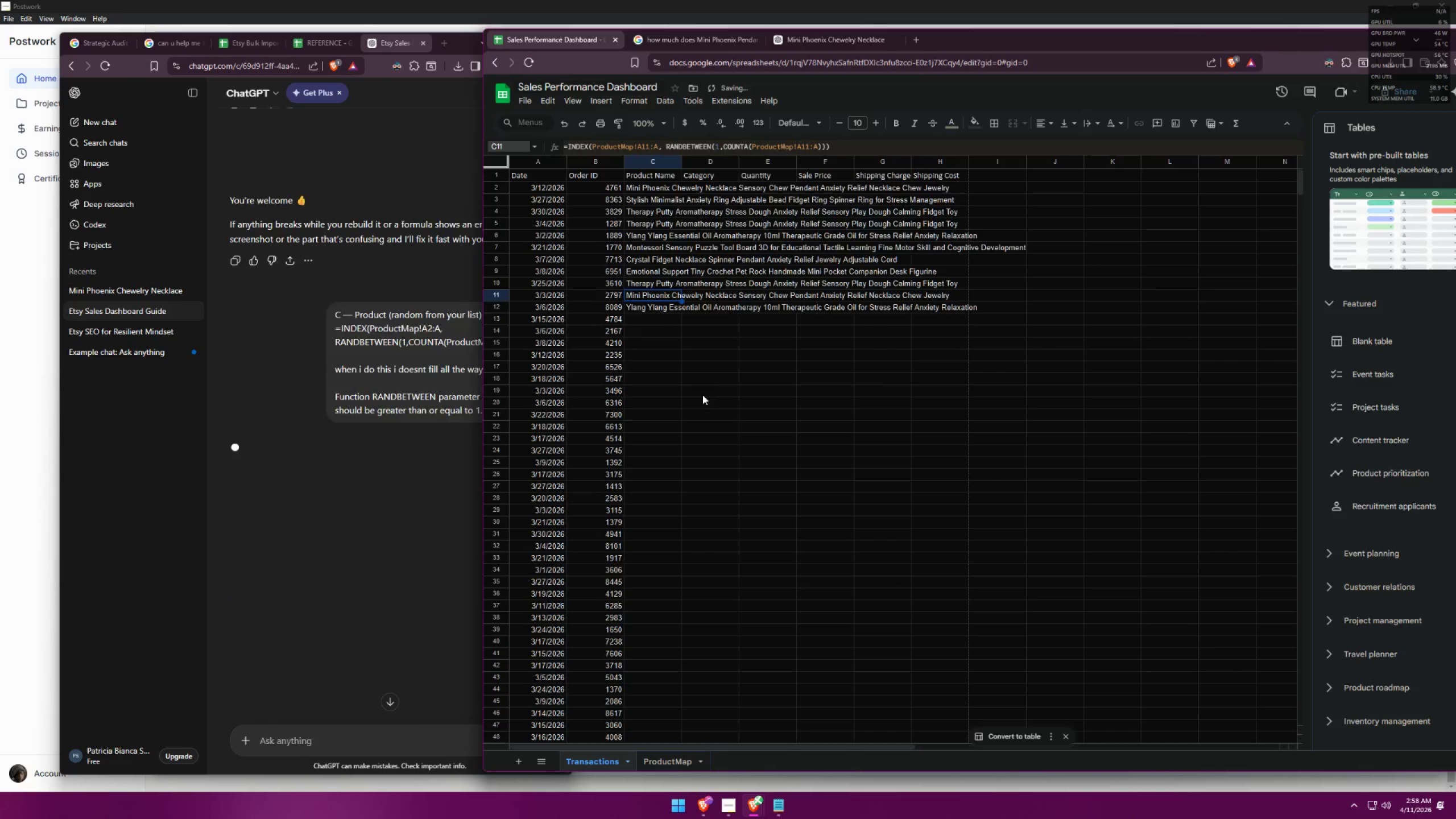 
key(Control+Z)
 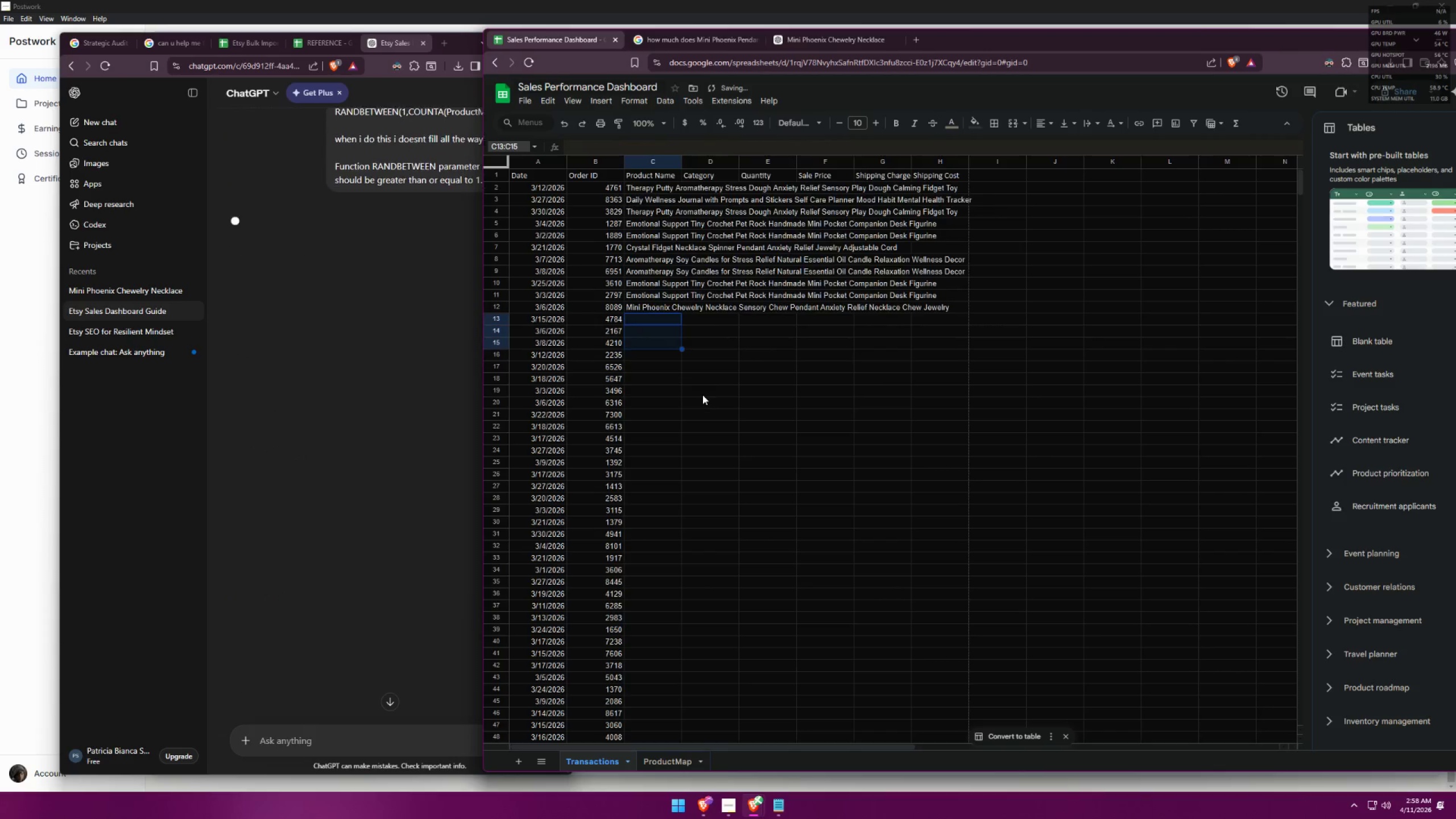 
key(Control+Z)
 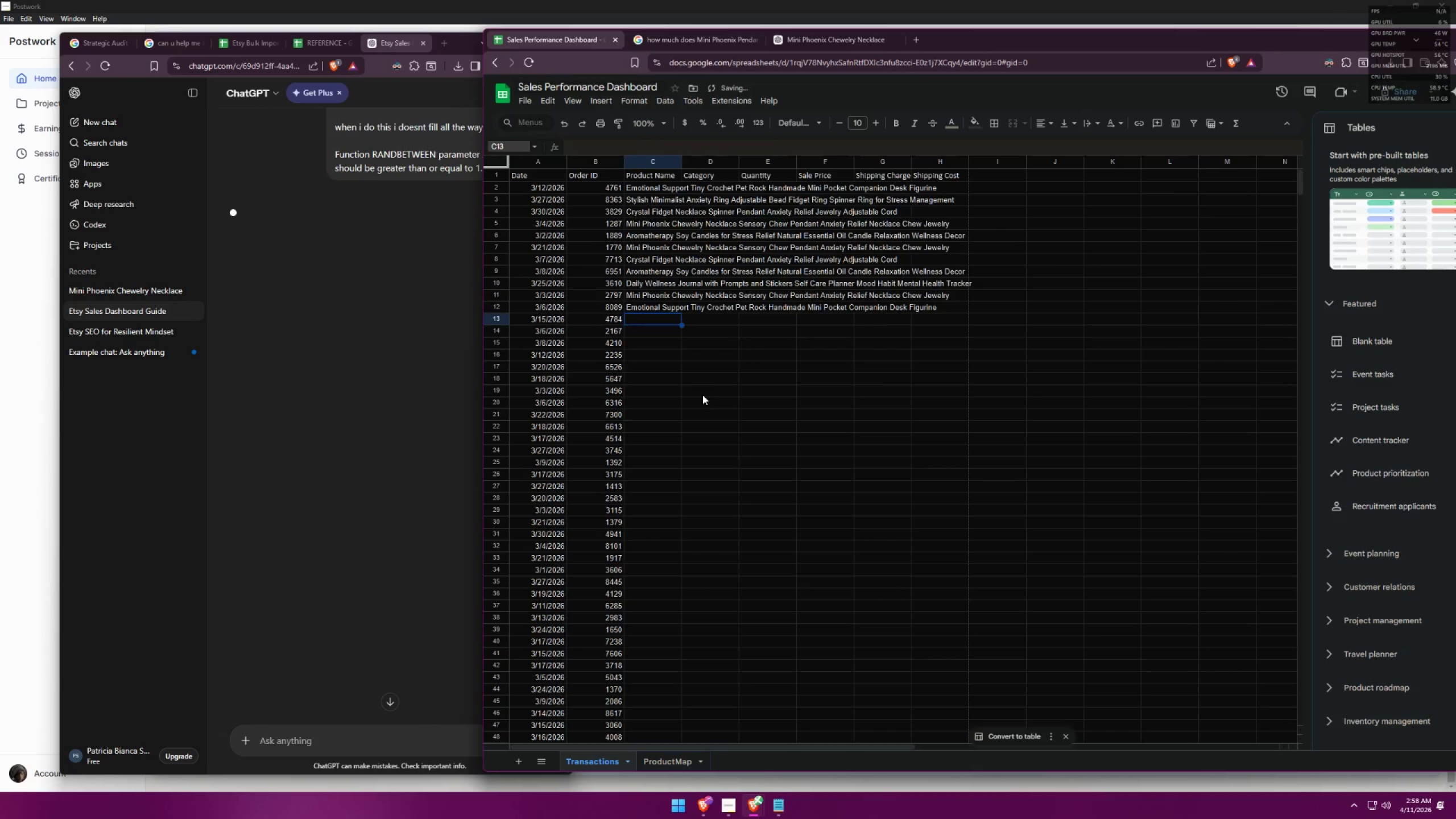 
key(Control+Z)
 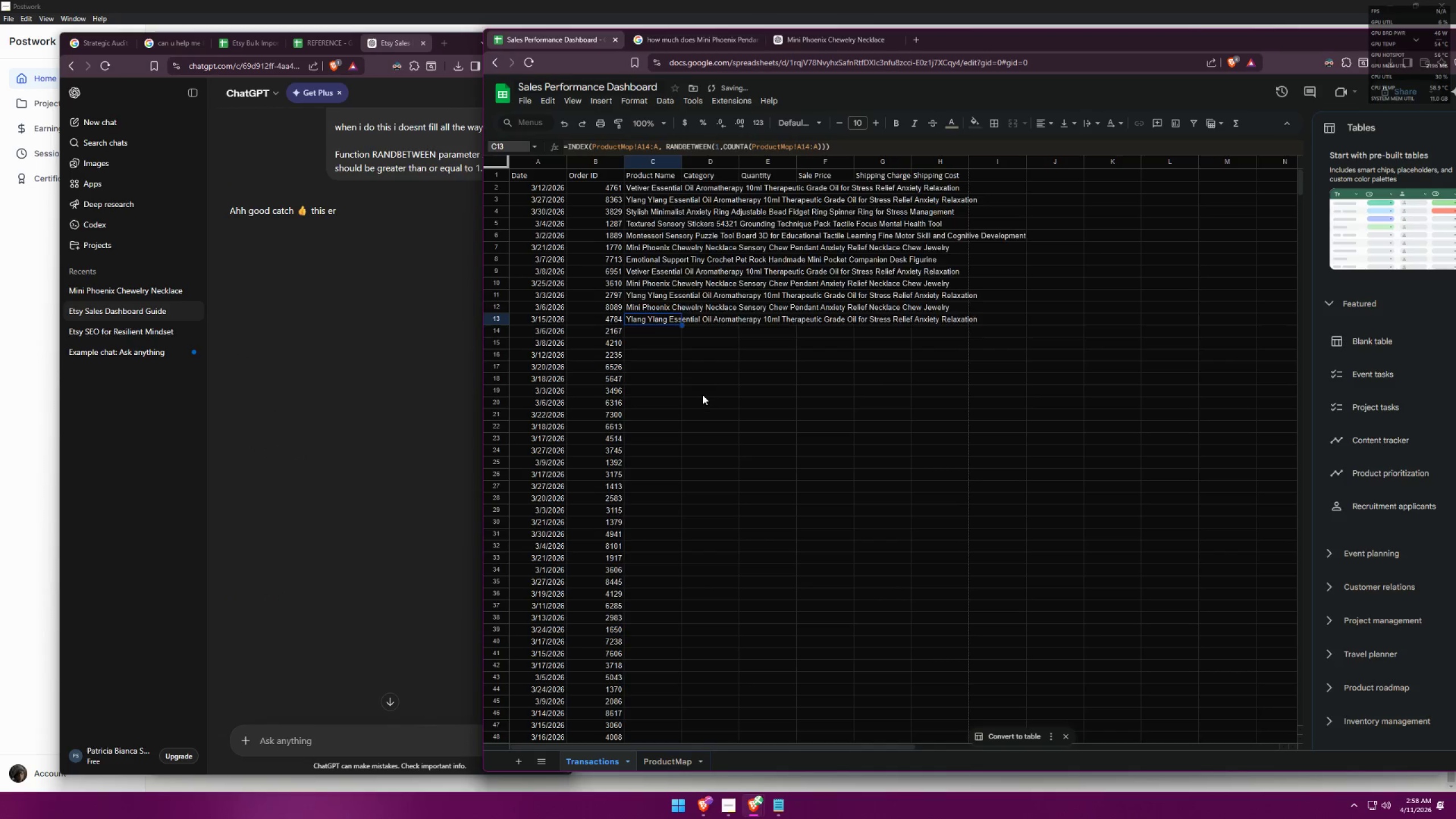 
key(Control+Z)
 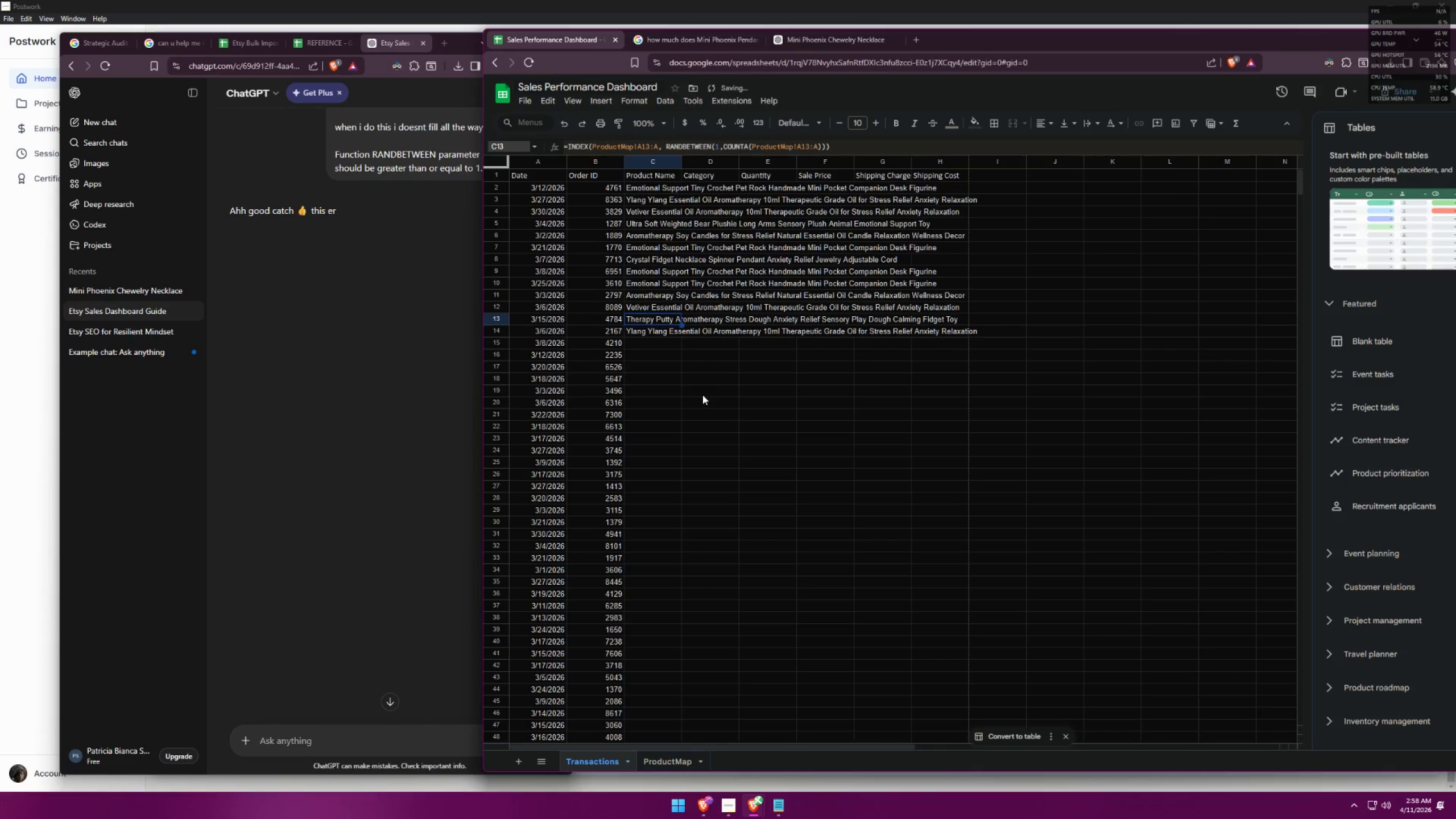 
key(Control+Z)
 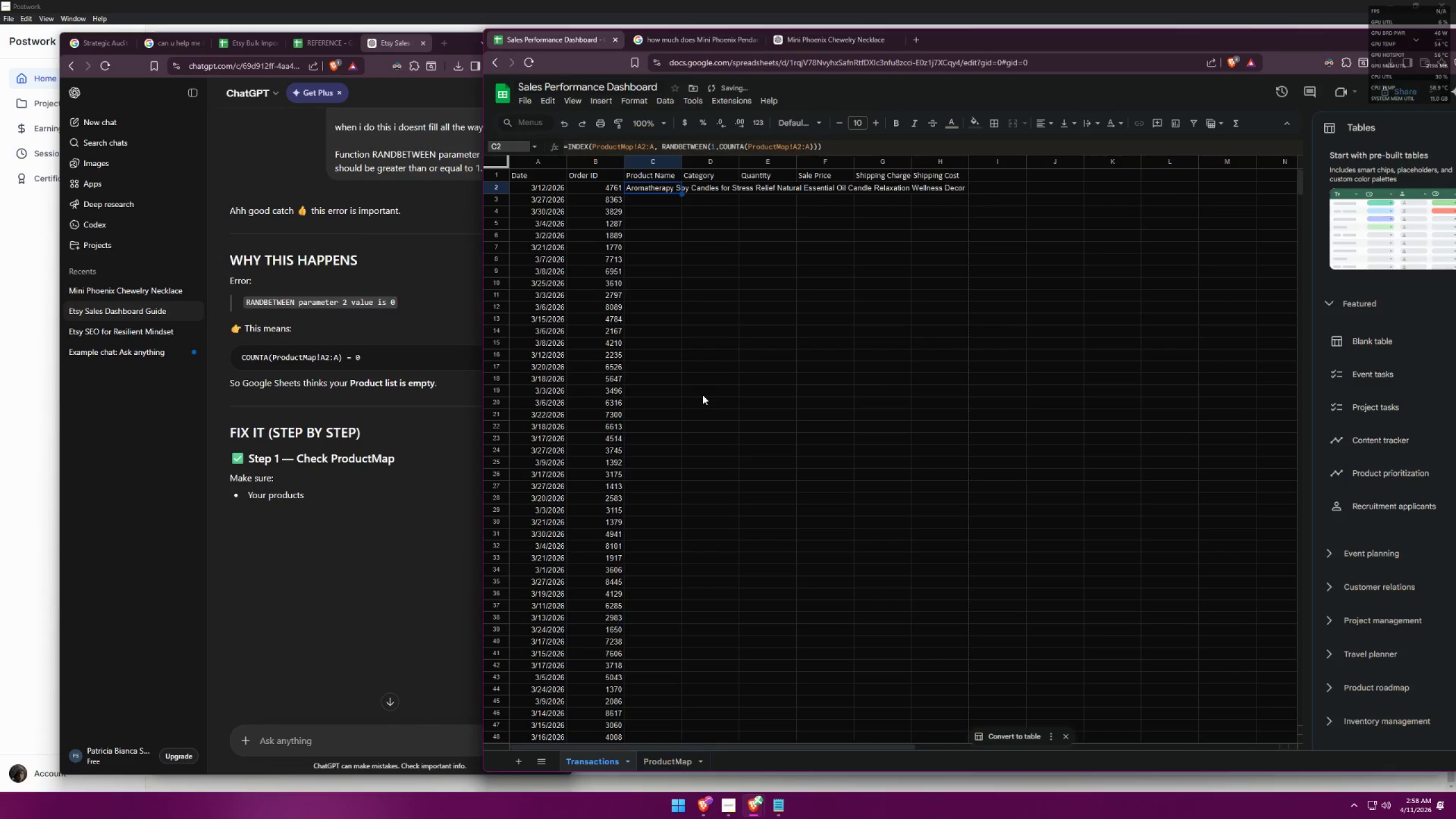 
key(Control+Z)
 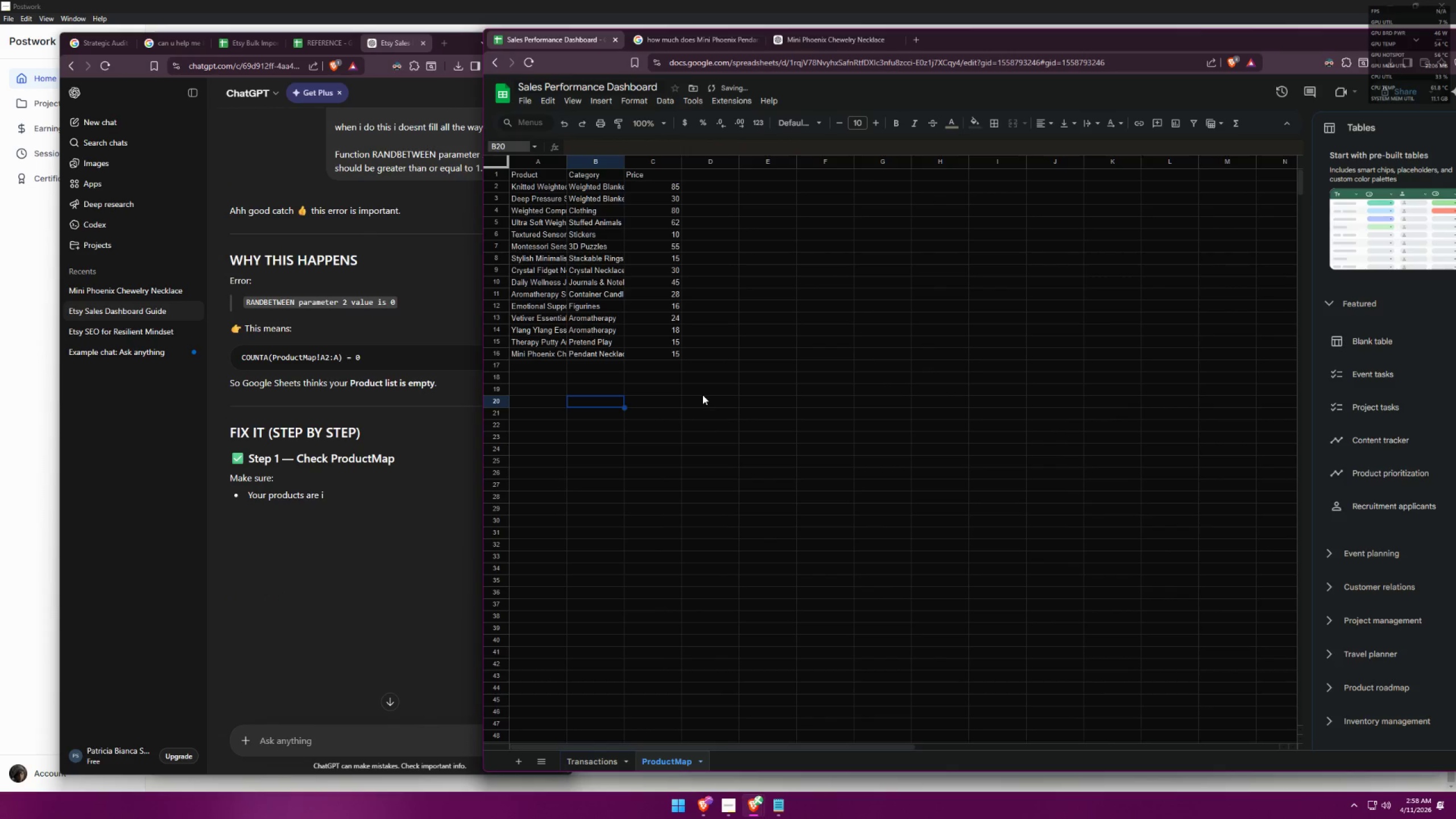 
key(Control+Shift+Z)
 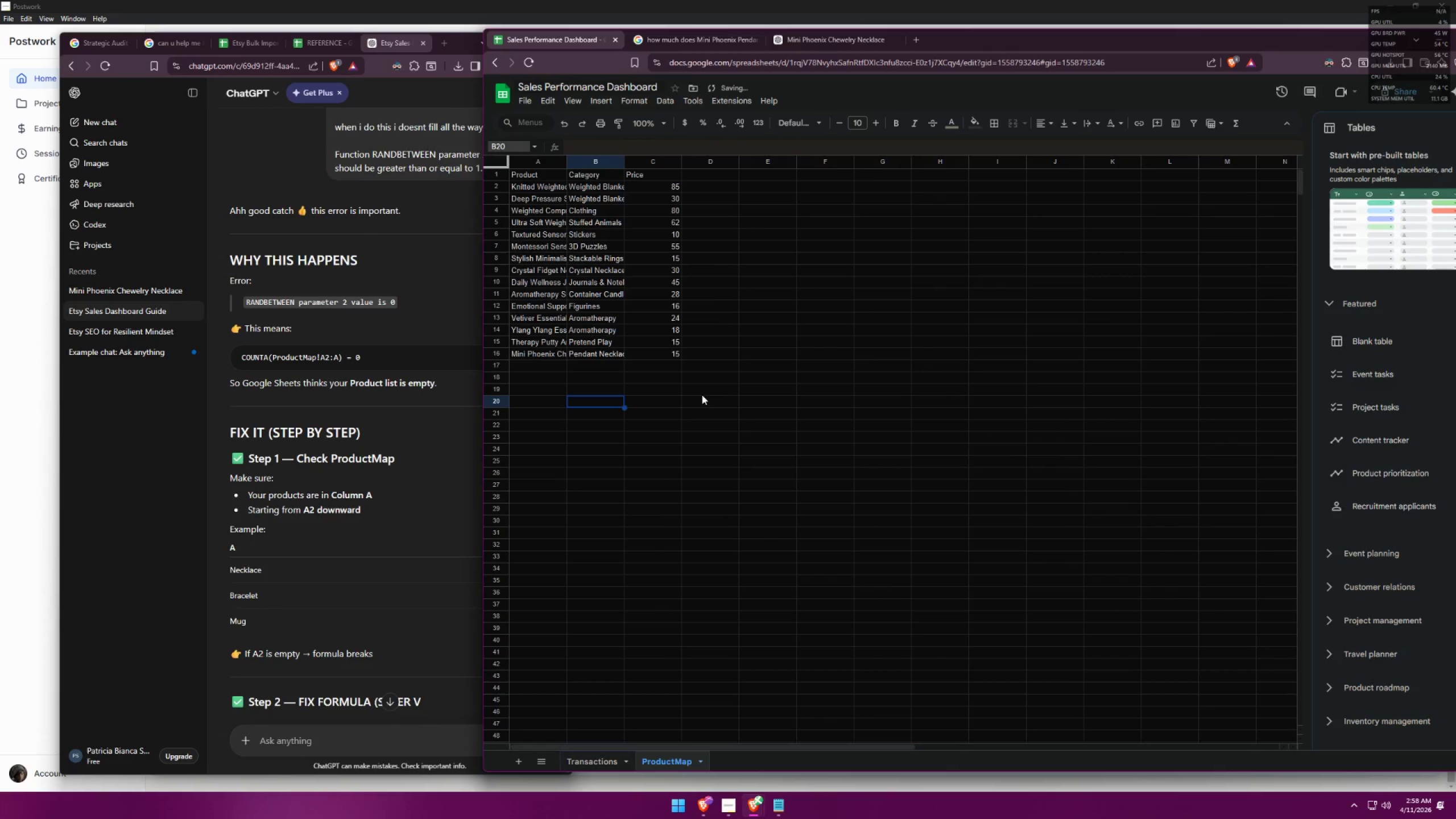 
scroll: coordinate [634, 348], scroll_direction: up, amount: 3.0
 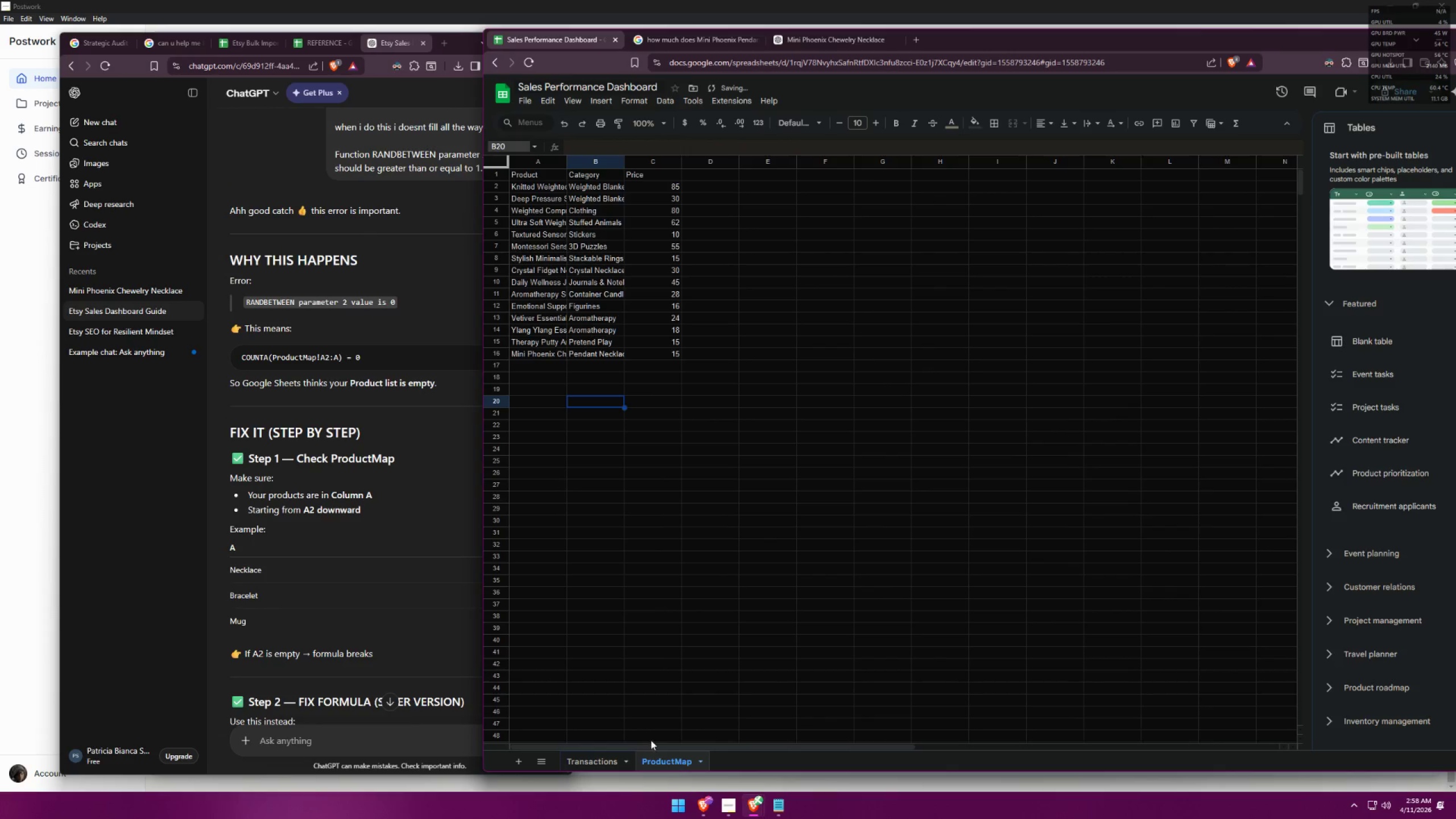 
left_click([608, 760])
 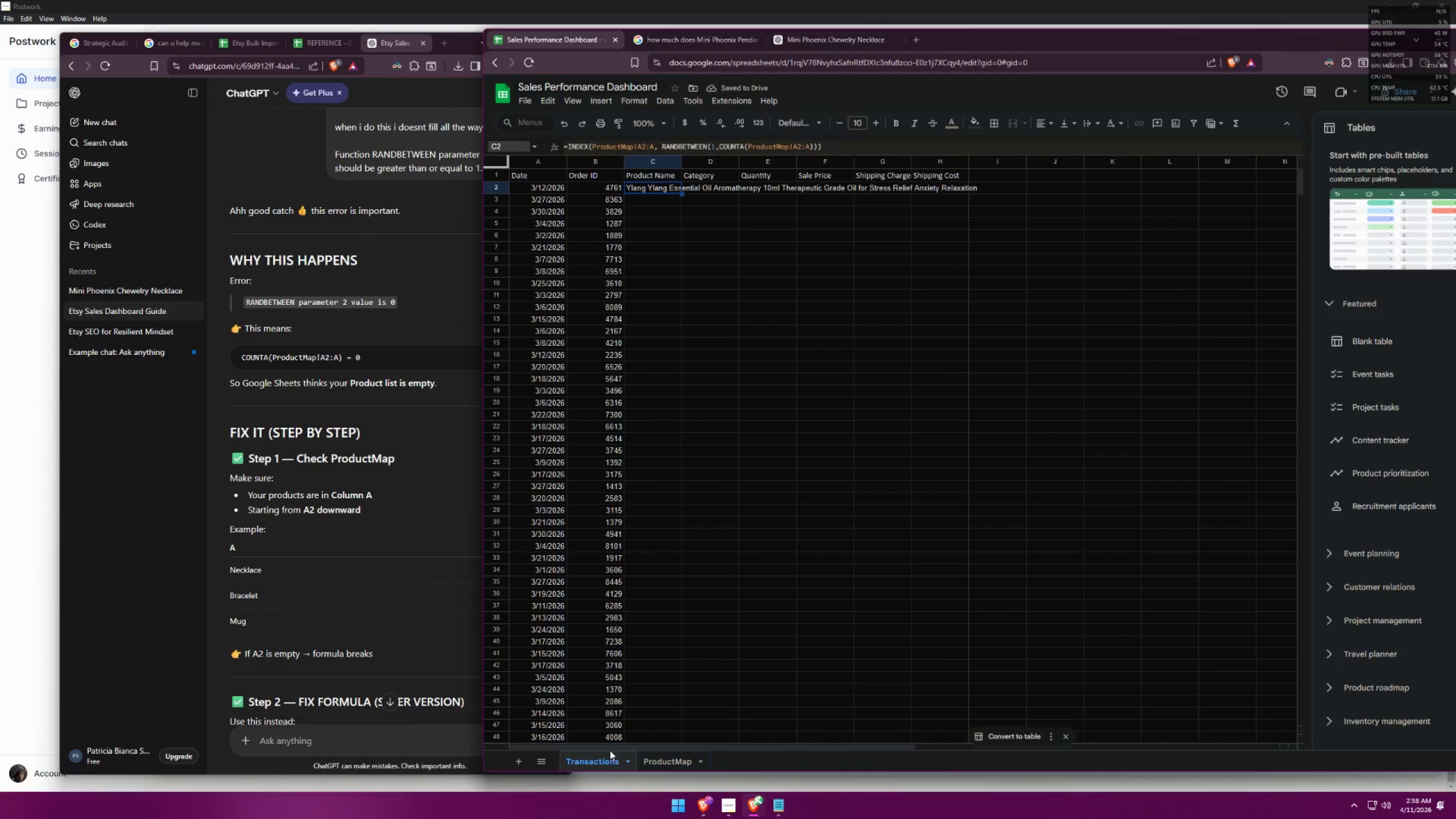 
key(Control+Z)
 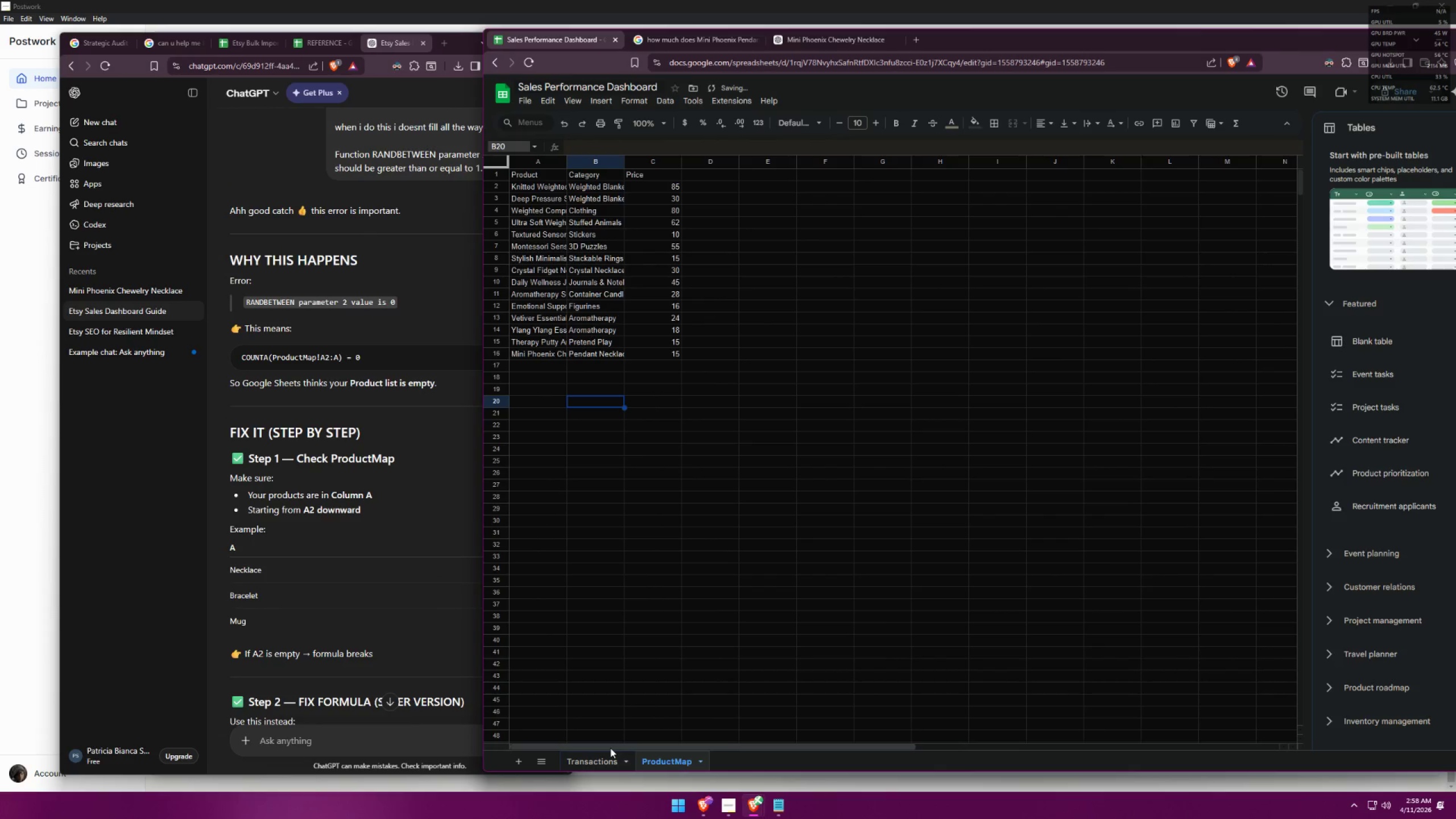 
key(Control+Z)
 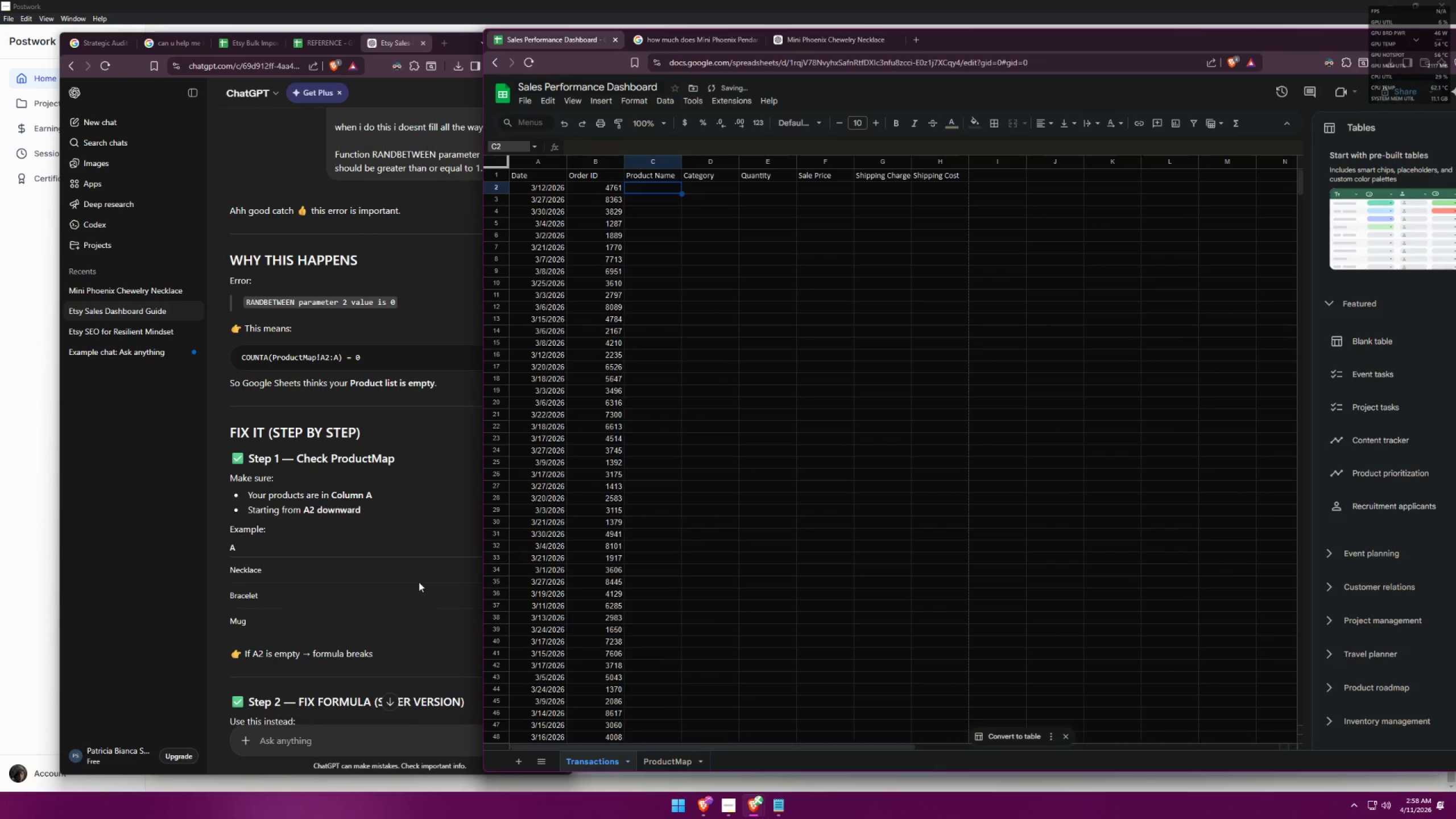 
left_click([374, 516])
 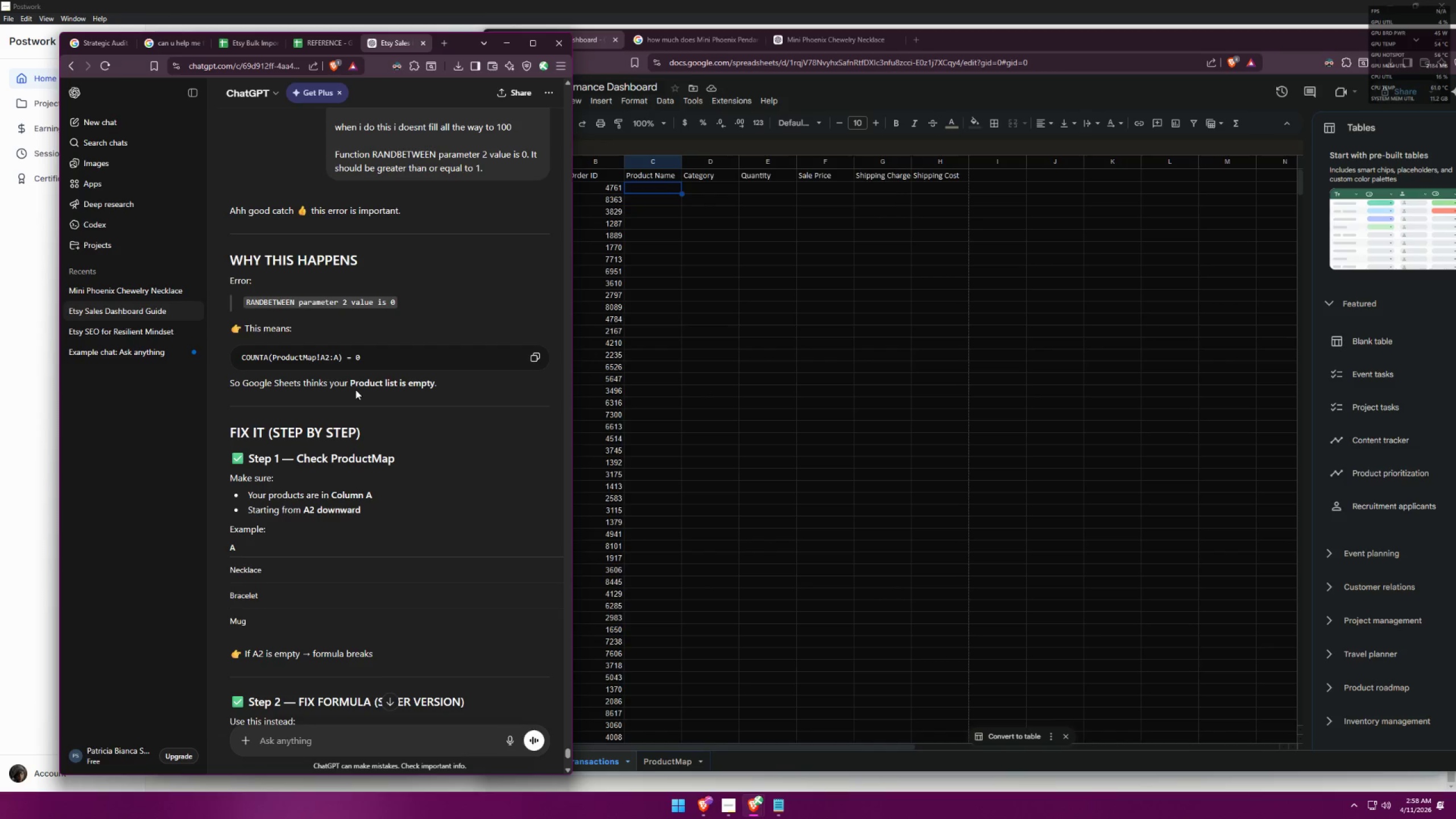 
wait(9.81)
 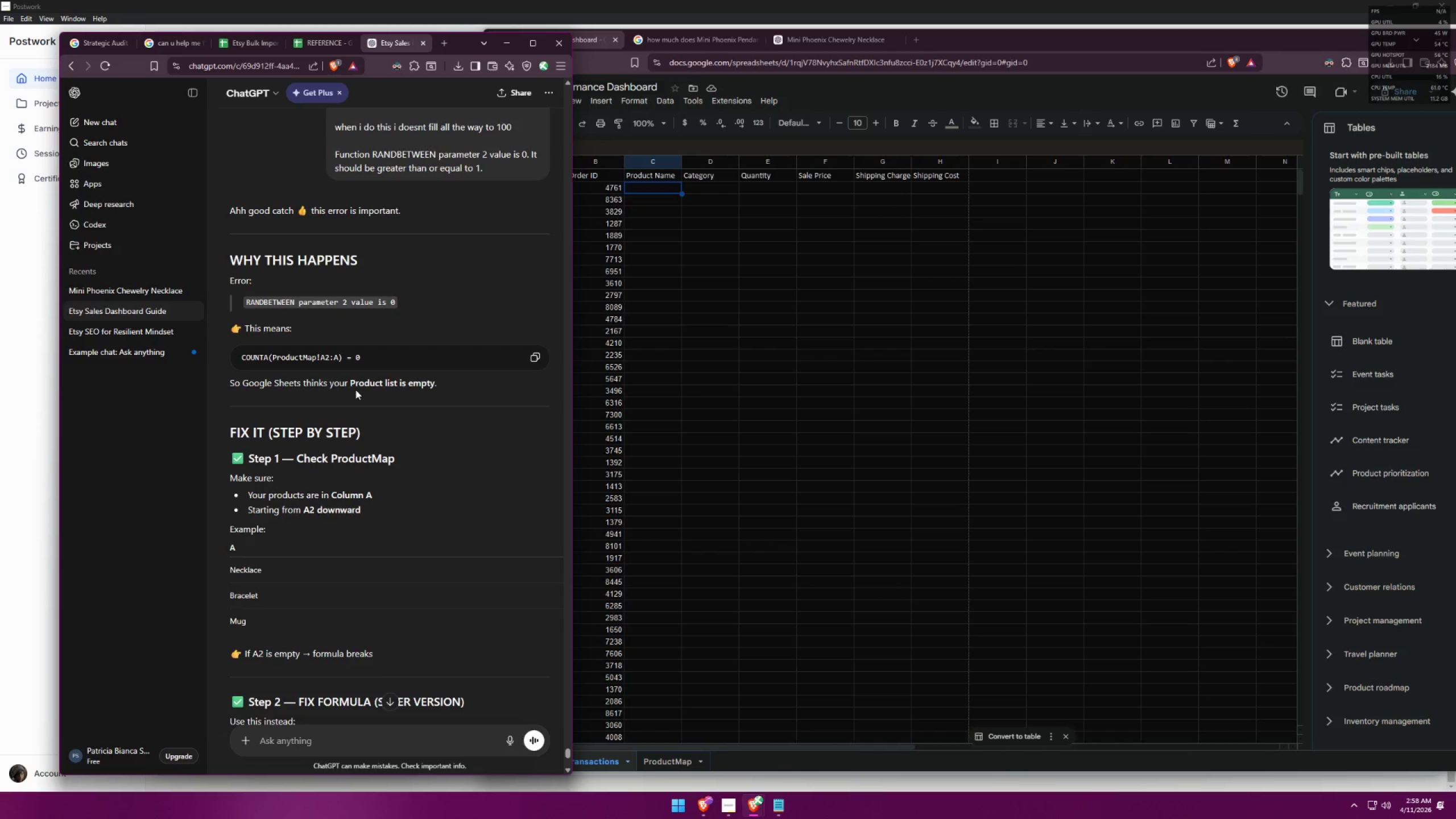 
left_click([683, 755])
 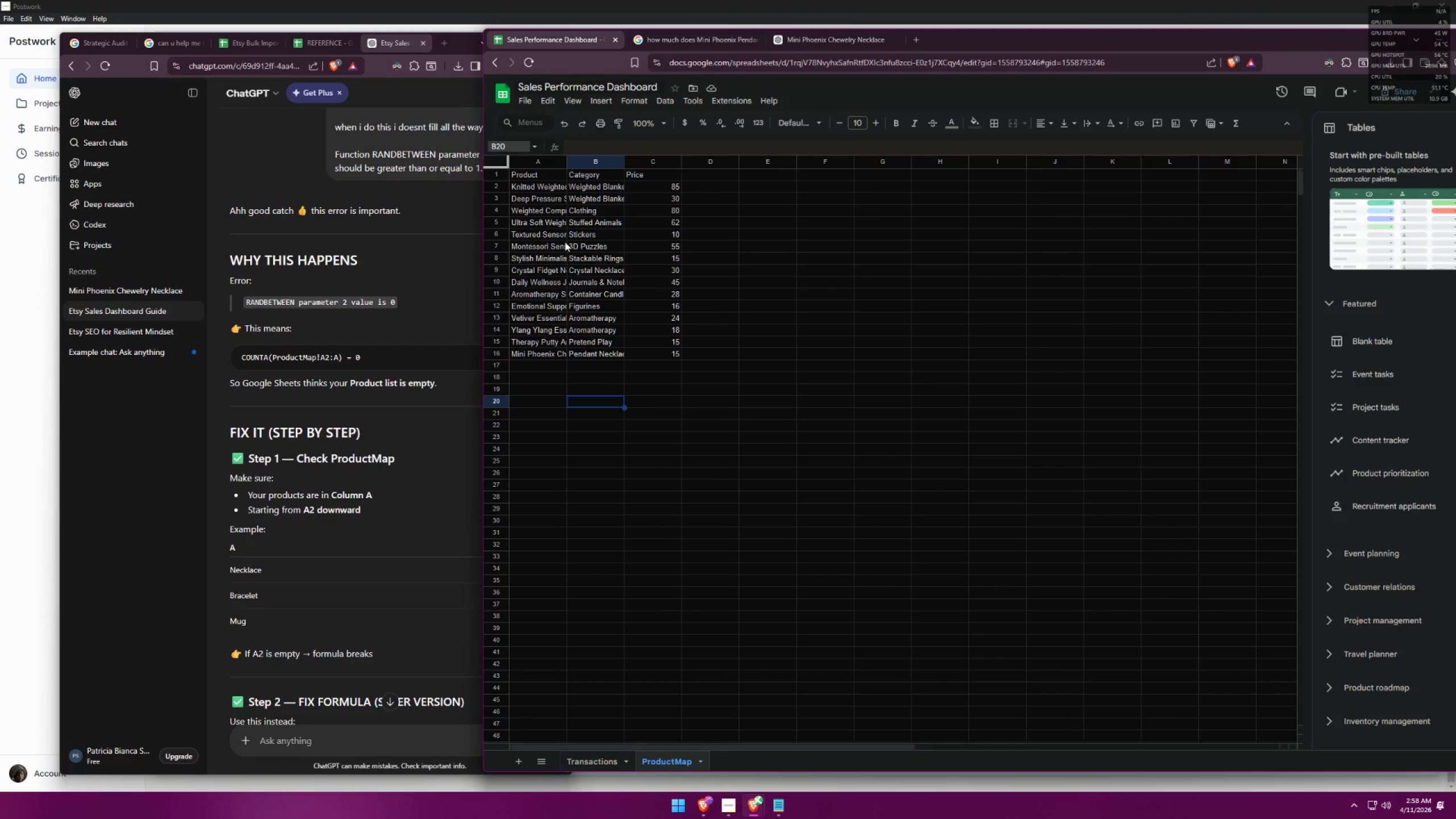 
left_click([533, 185])
 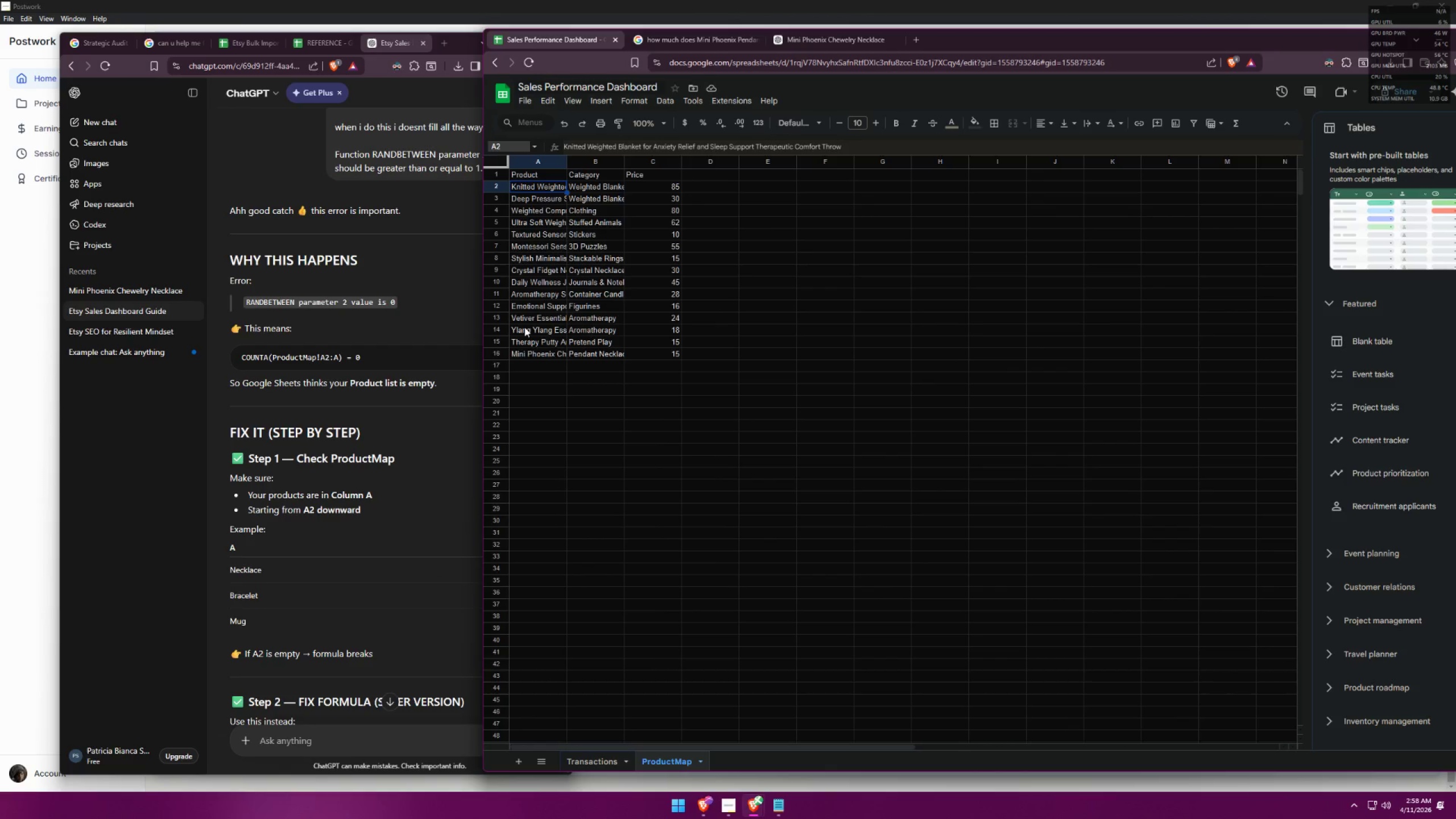 
left_click([522, 350])
 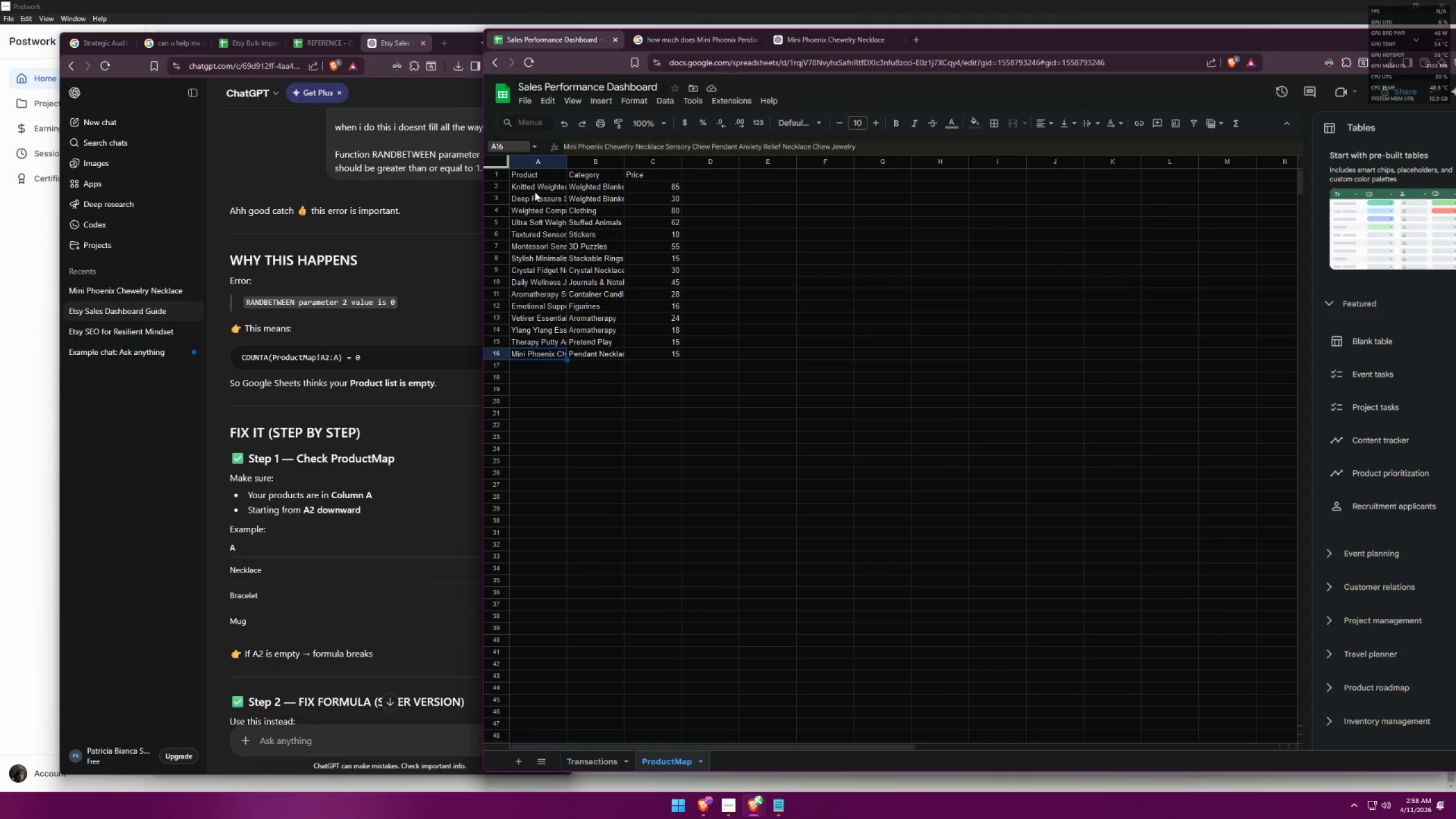 
left_click([535, 191])
 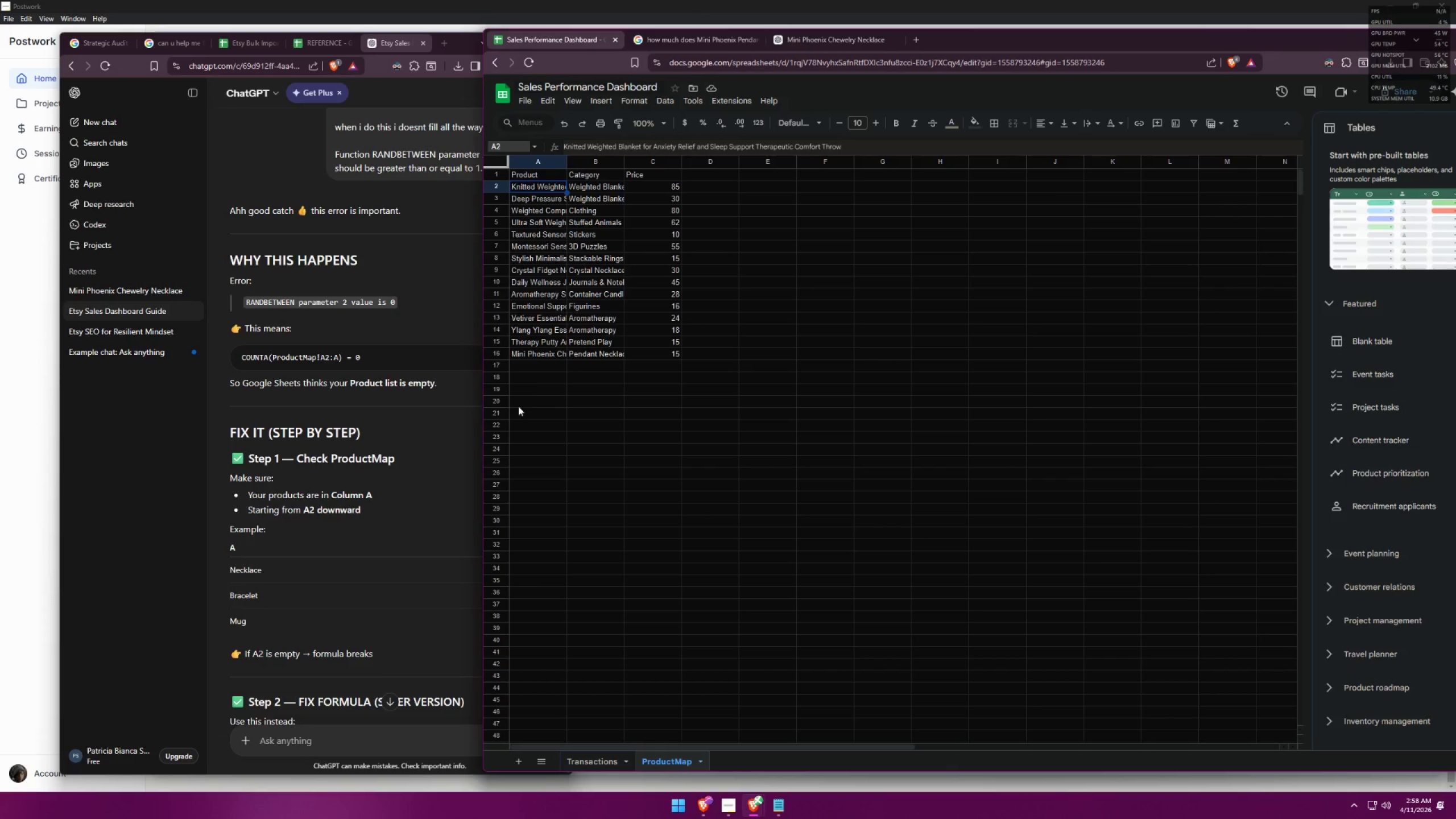 
left_click([425, 508])
 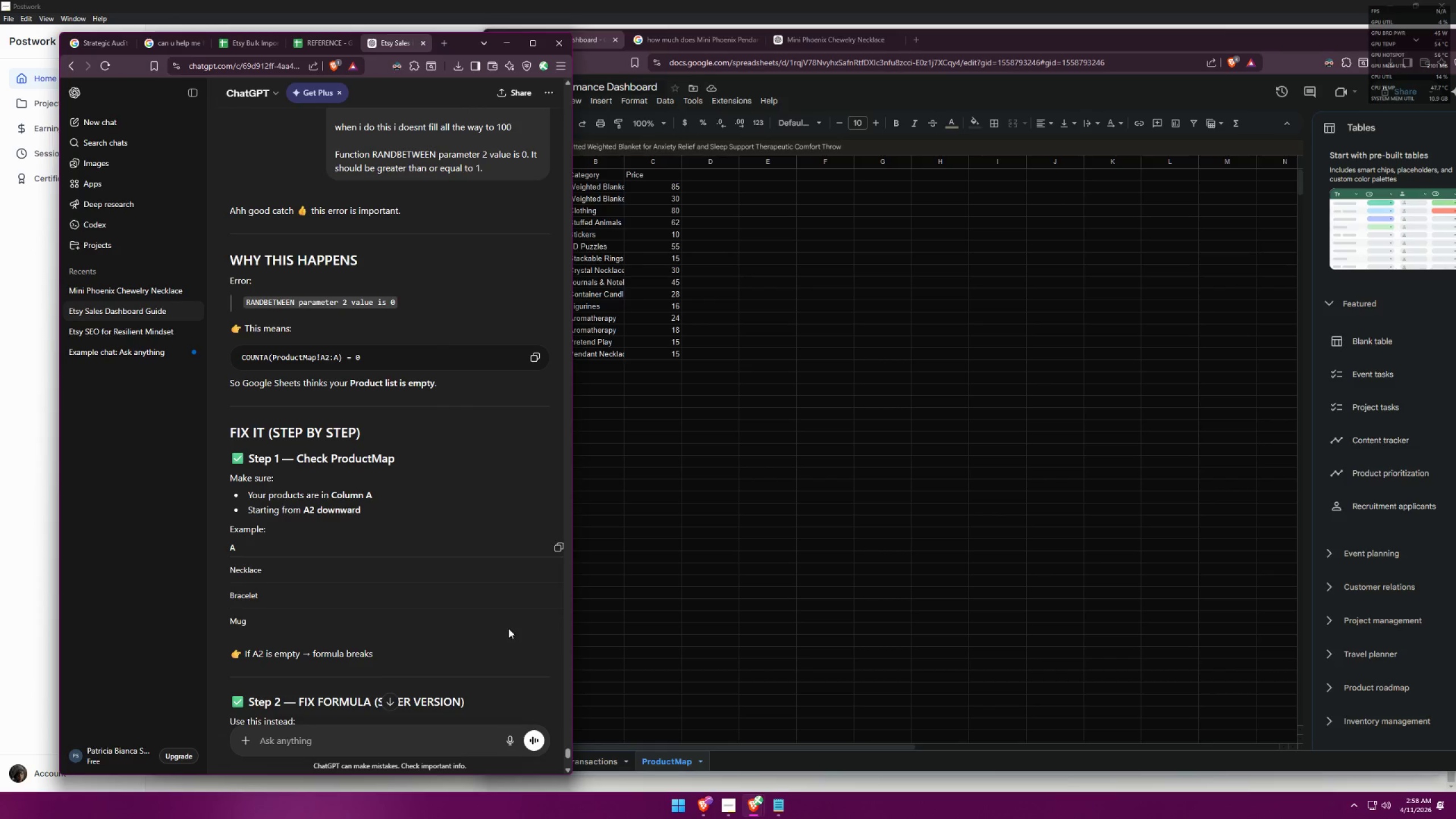 
scroll: coordinate [296, 528], scroll_direction: down, amount: 2.0
 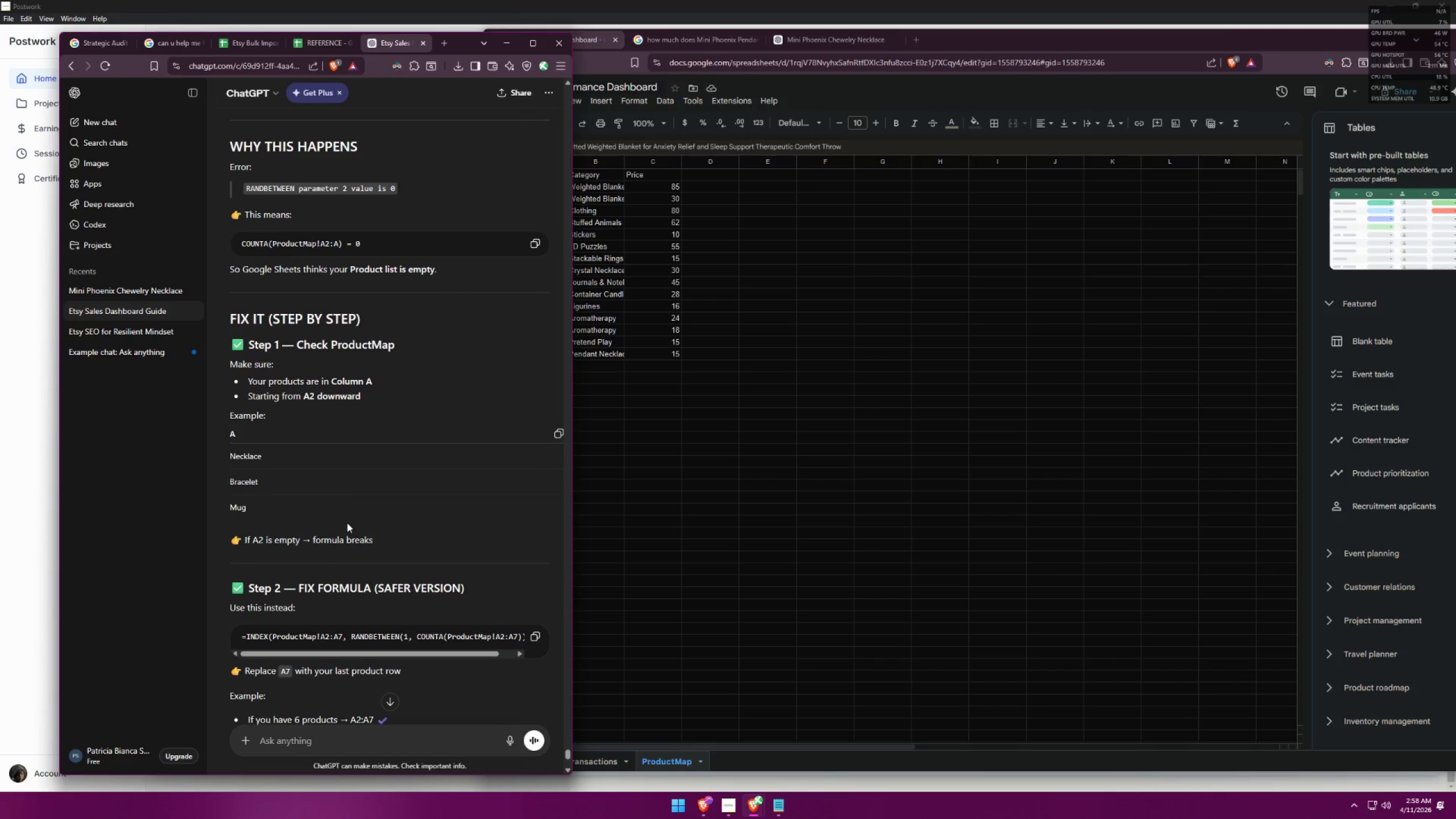 
left_click([647, 431])
 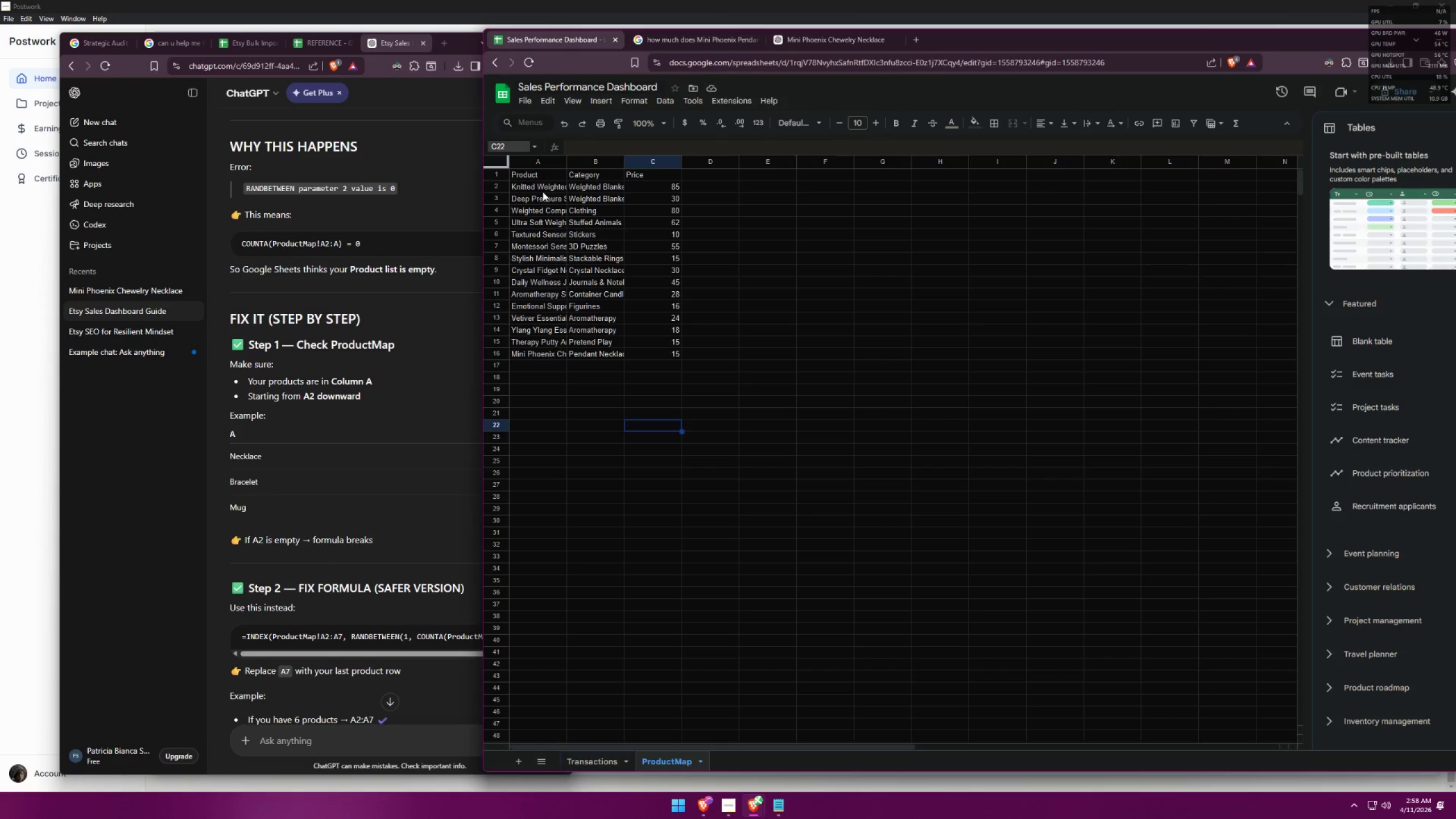 
left_click([540, 190])
 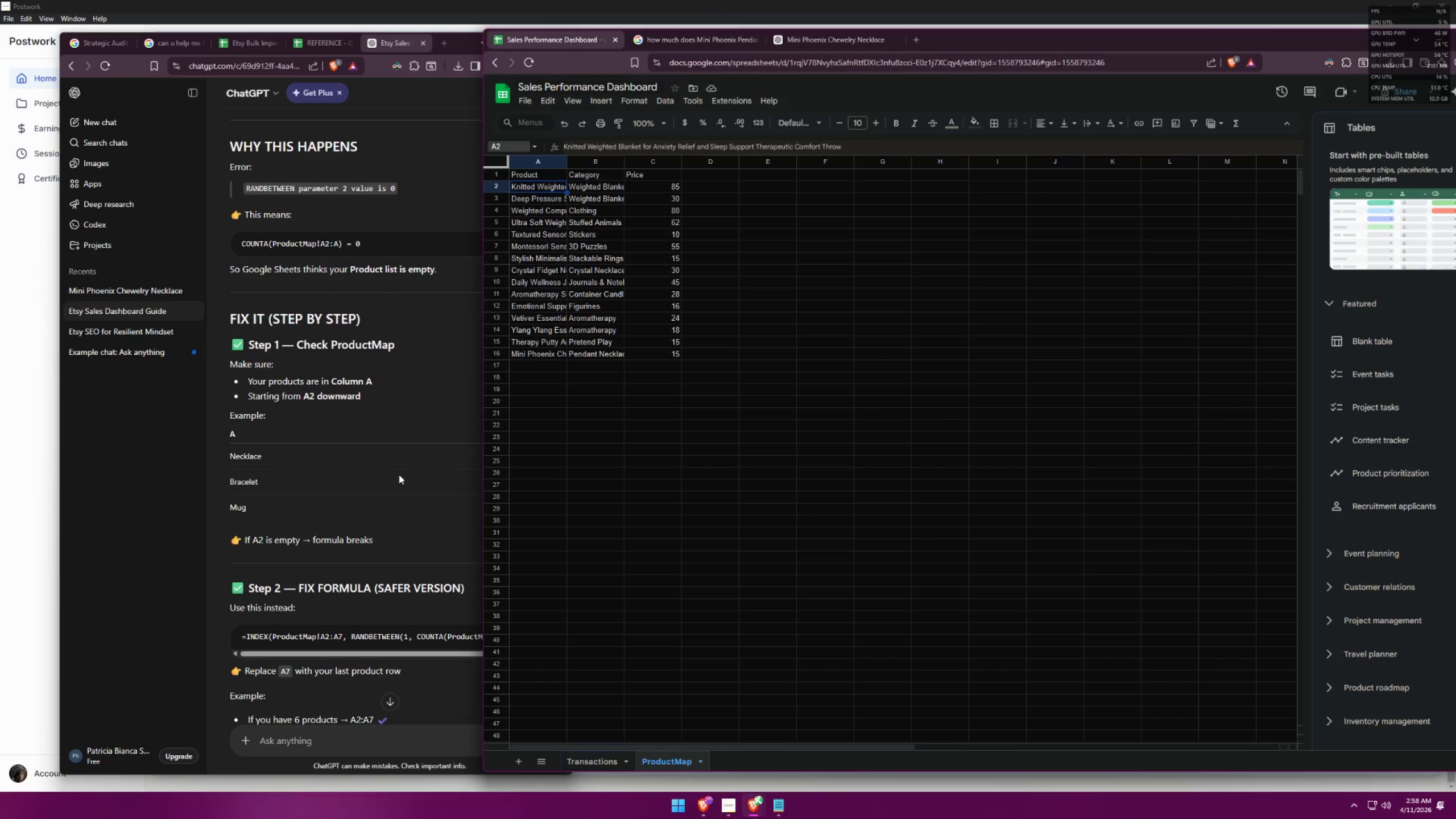 
left_click([386, 498])
 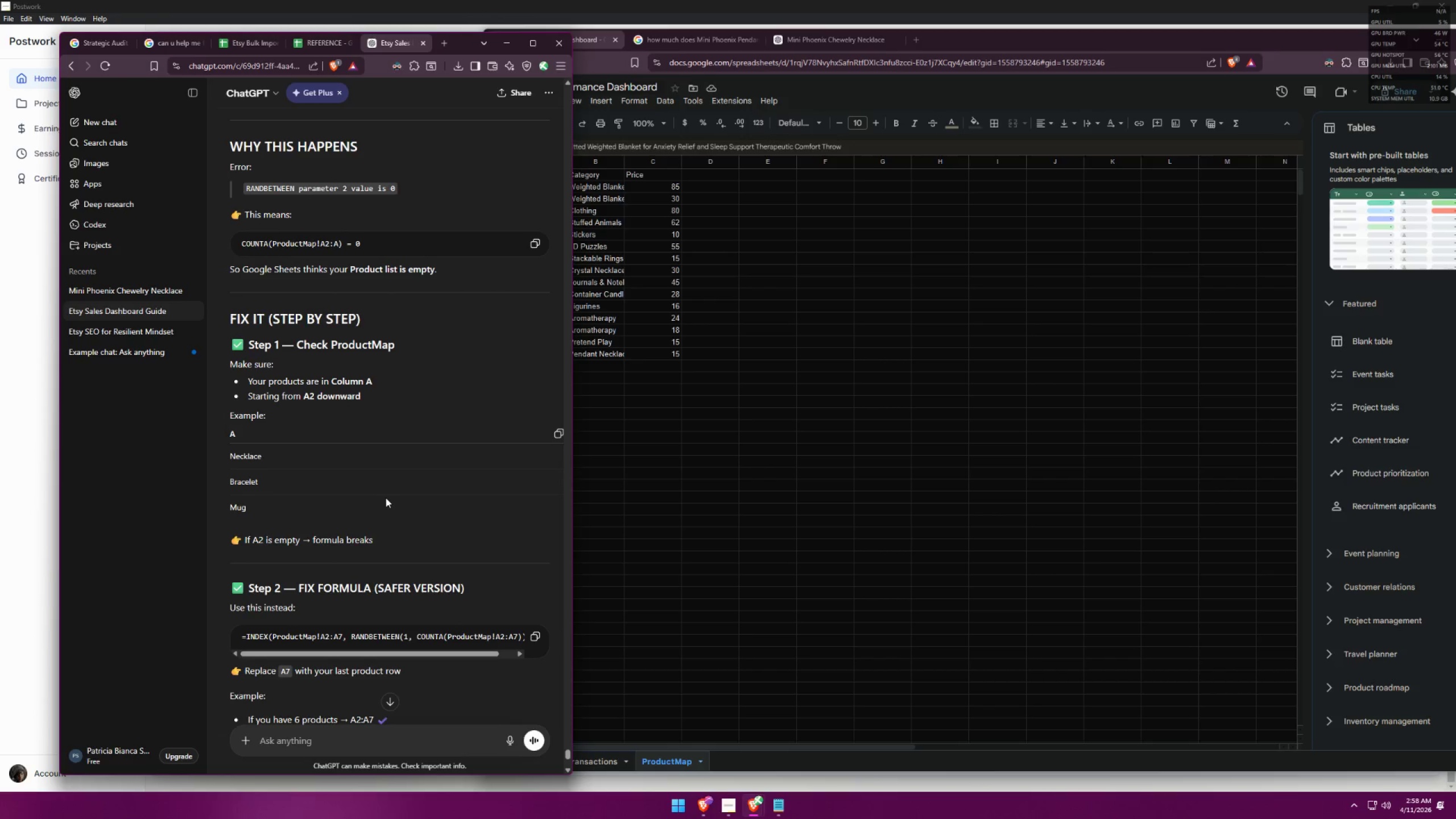 
scroll: coordinate [391, 498], scroll_direction: down, amount: 2.0
 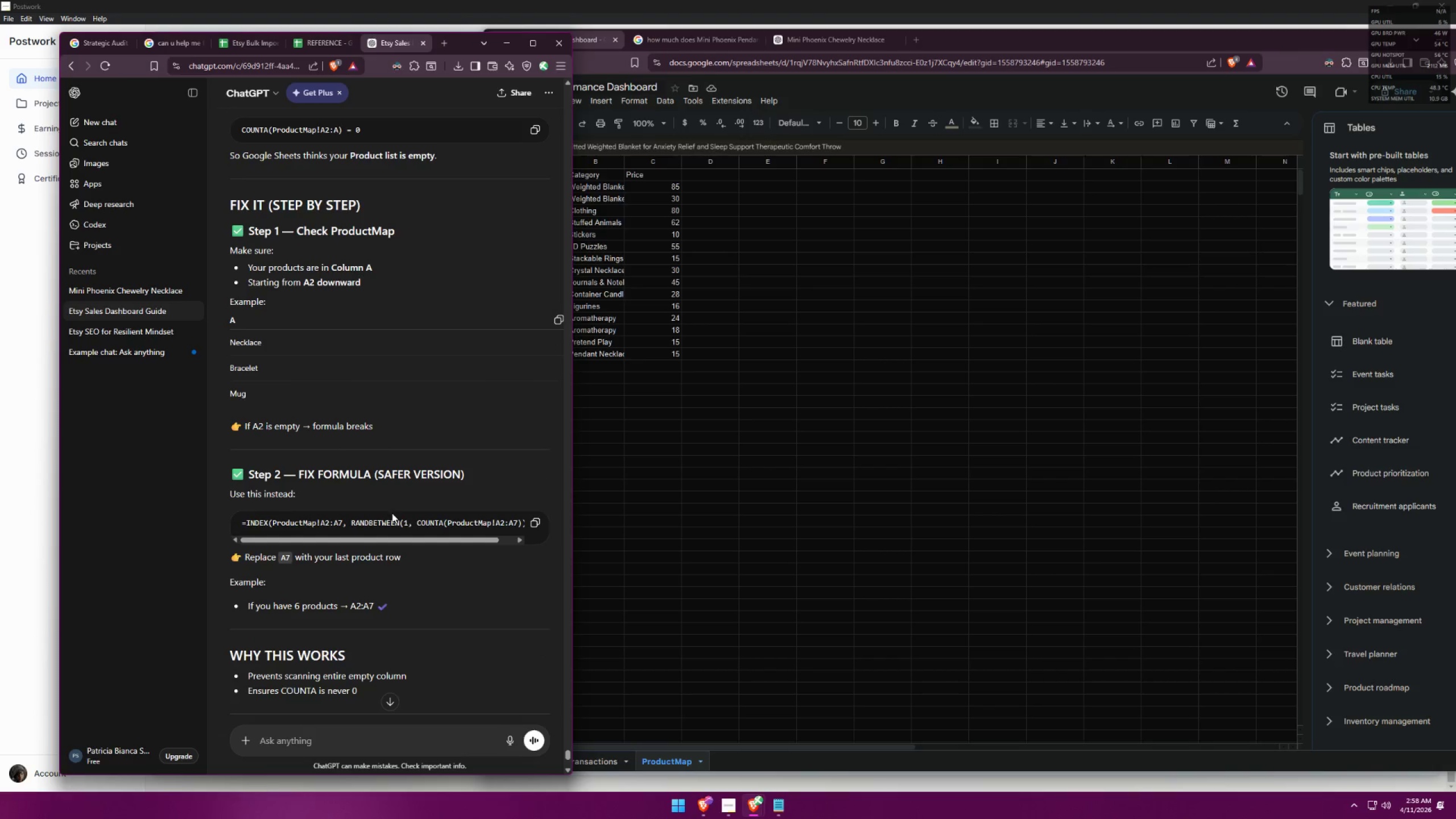 
double_click([392, 519])
 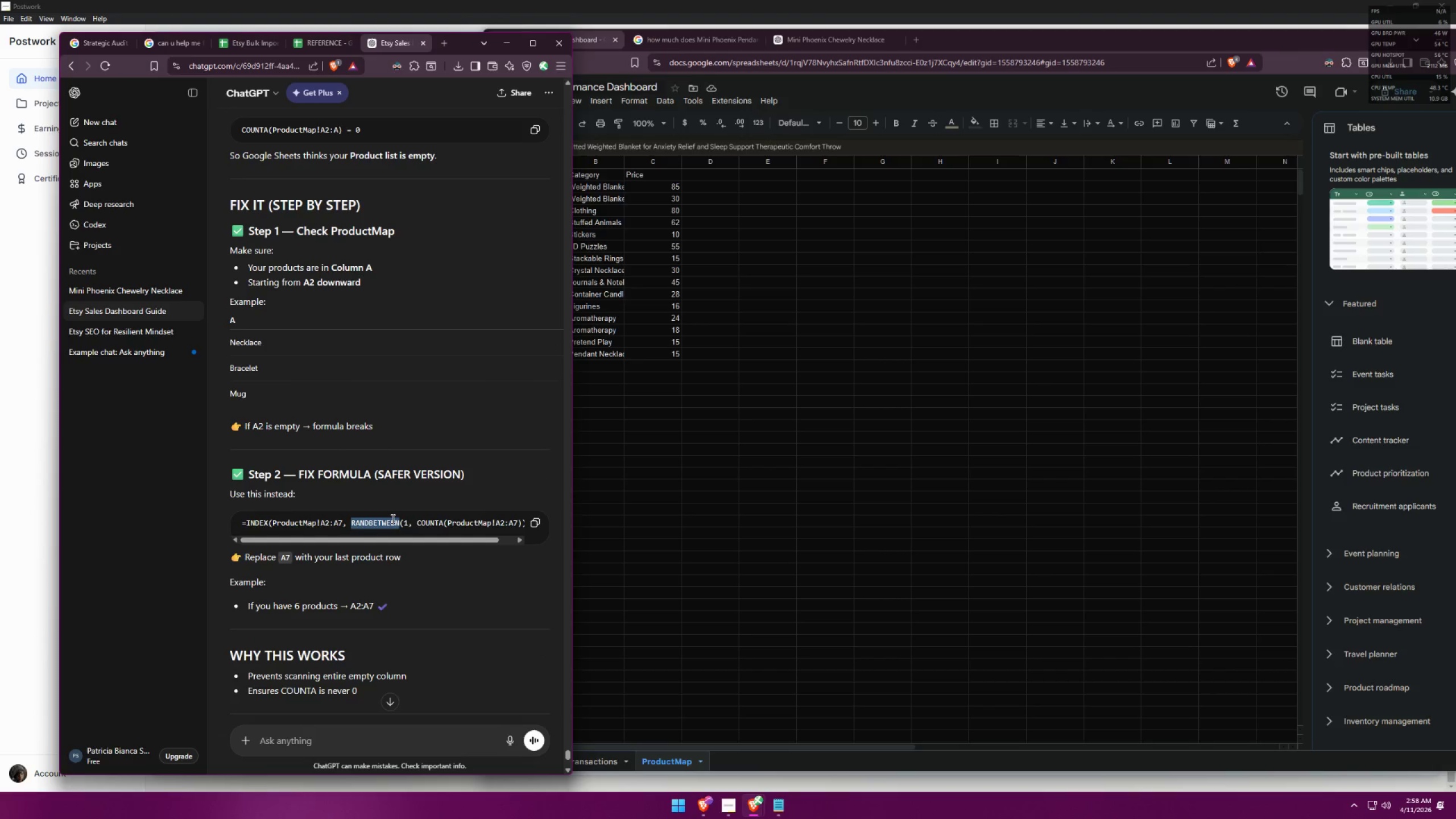 
triple_click([392, 519])
 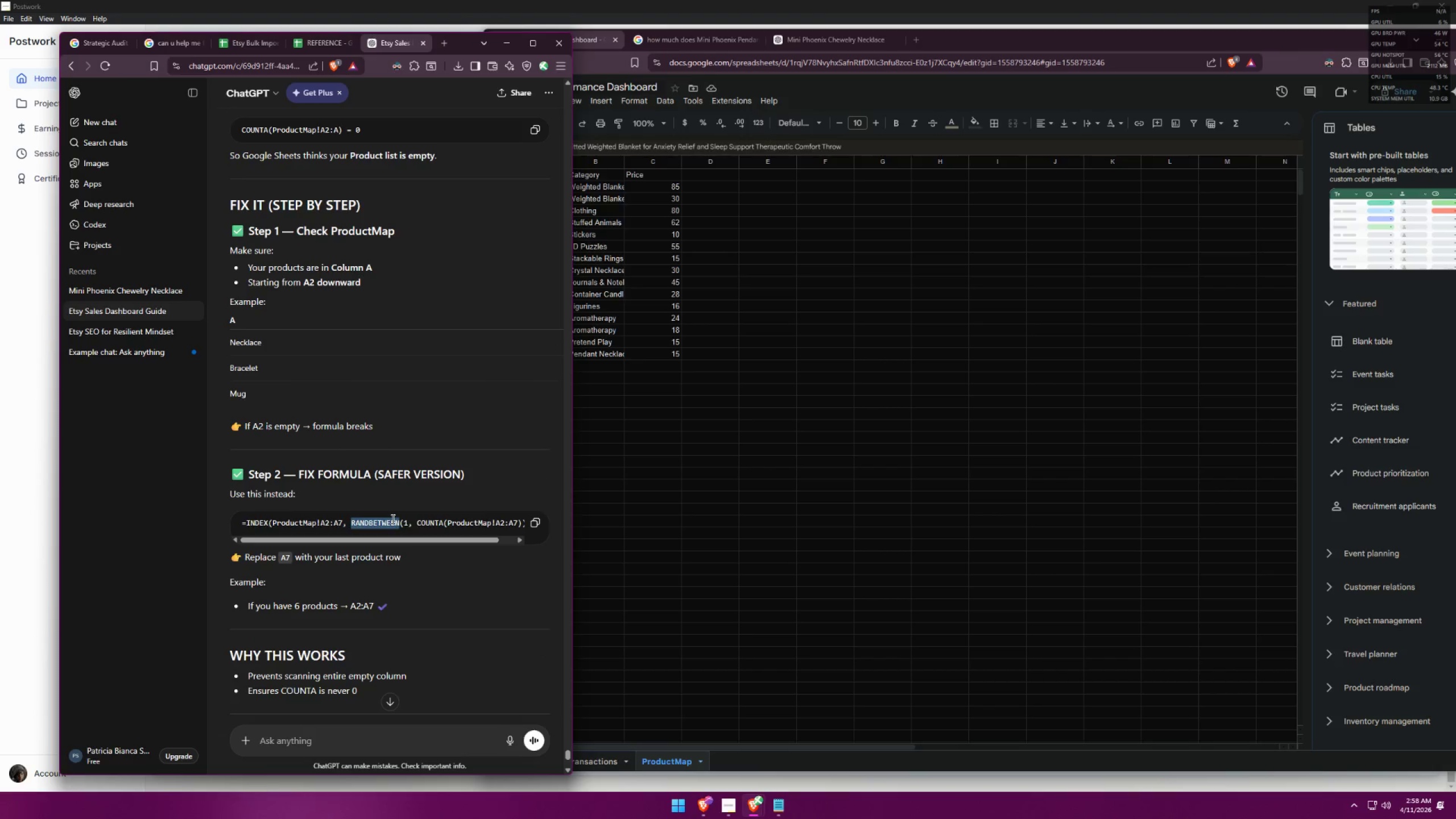 
key(Control+ControlLeft)
 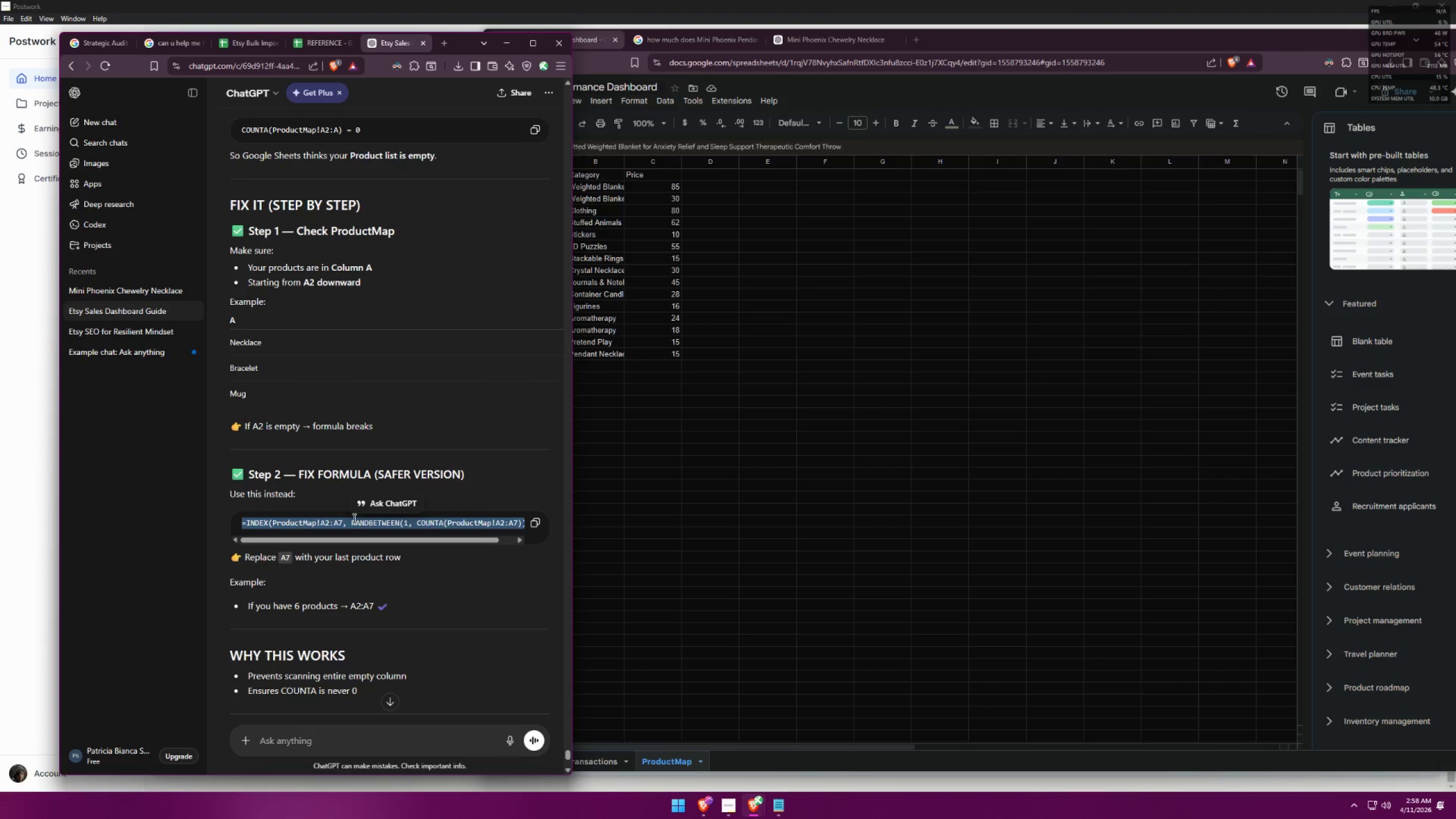 
key(Control+ControlLeft)
 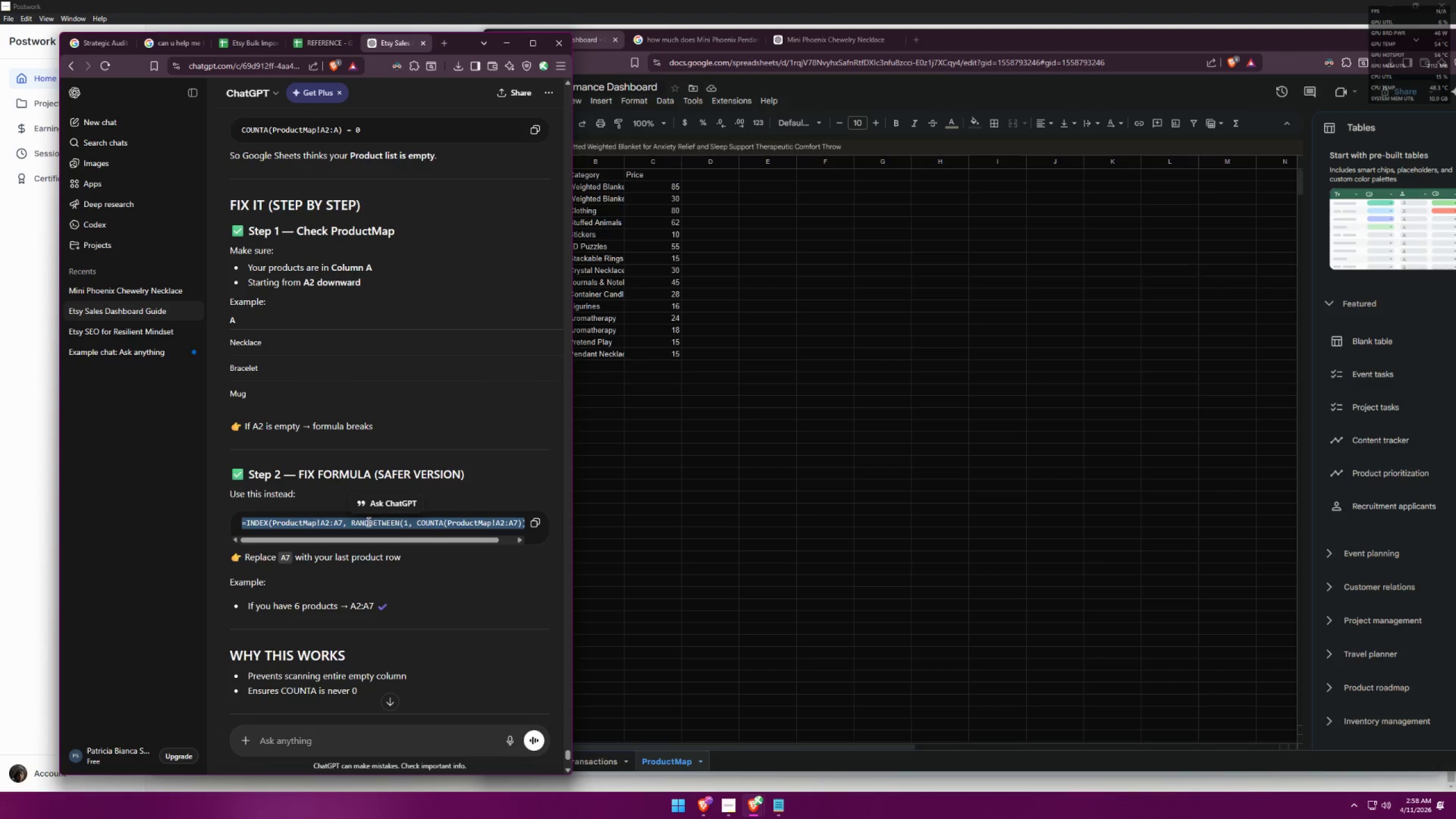 
key(Control+C)
 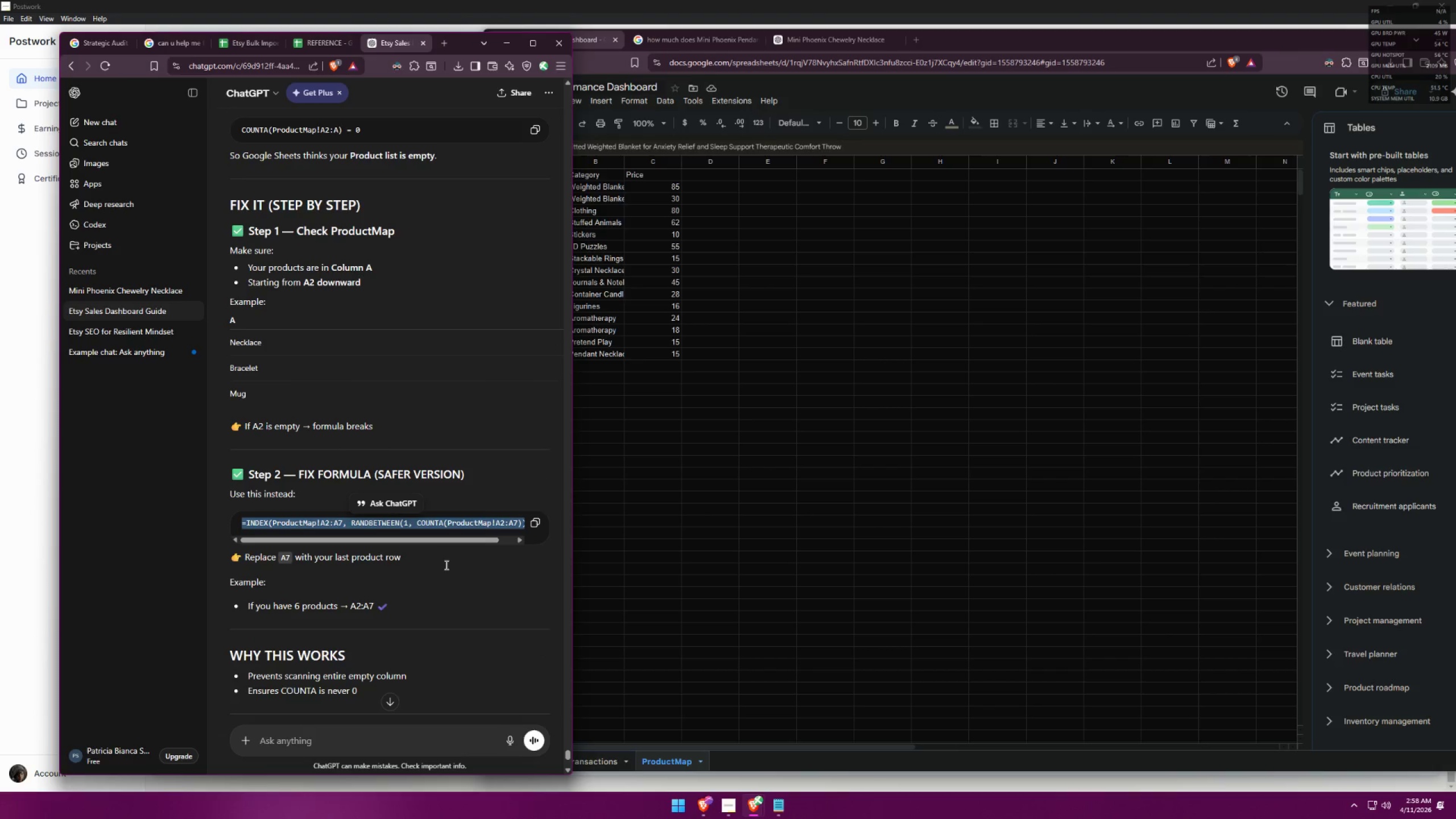 
left_click([445, 565])
 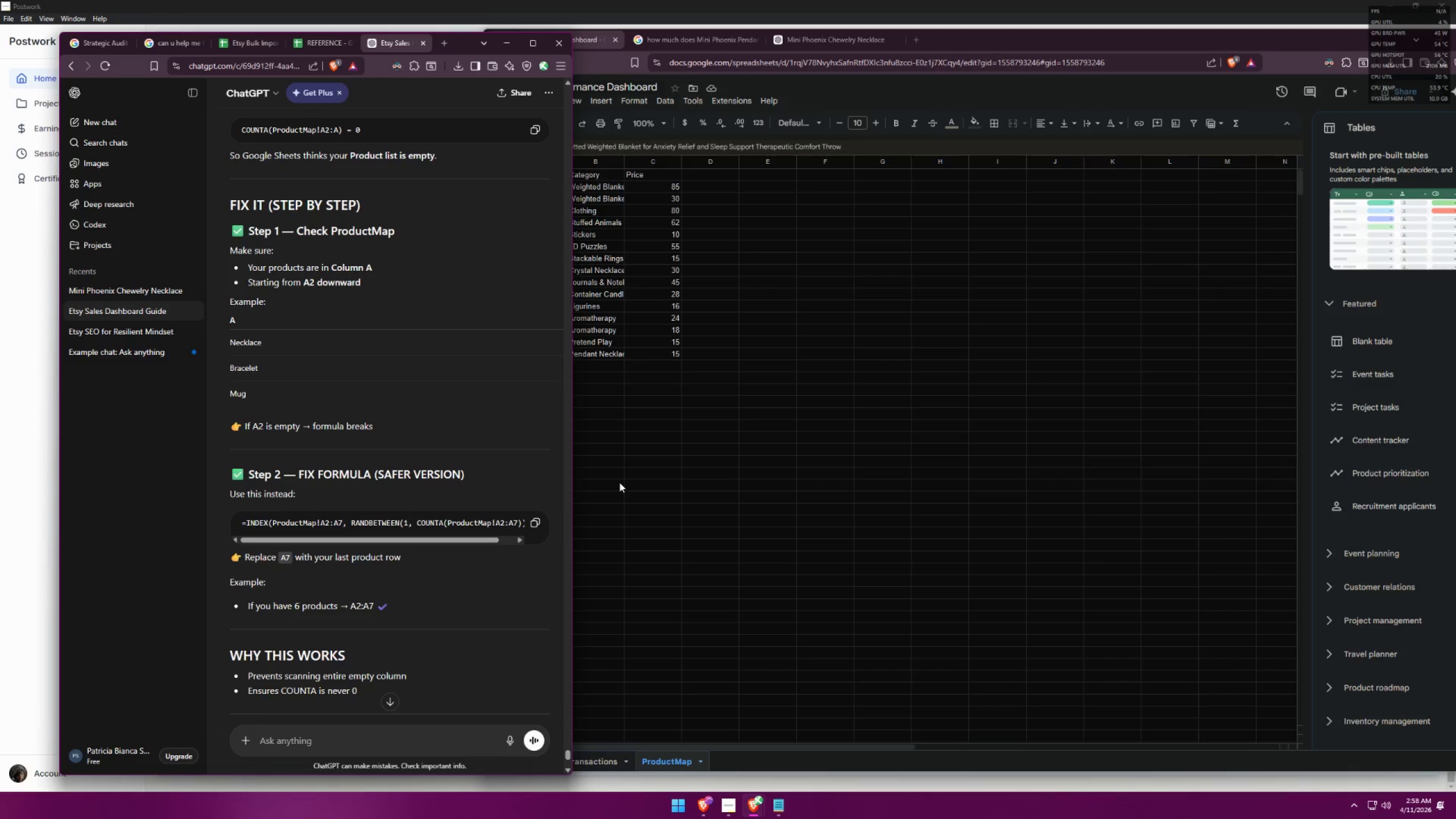 
left_click([619, 482])
 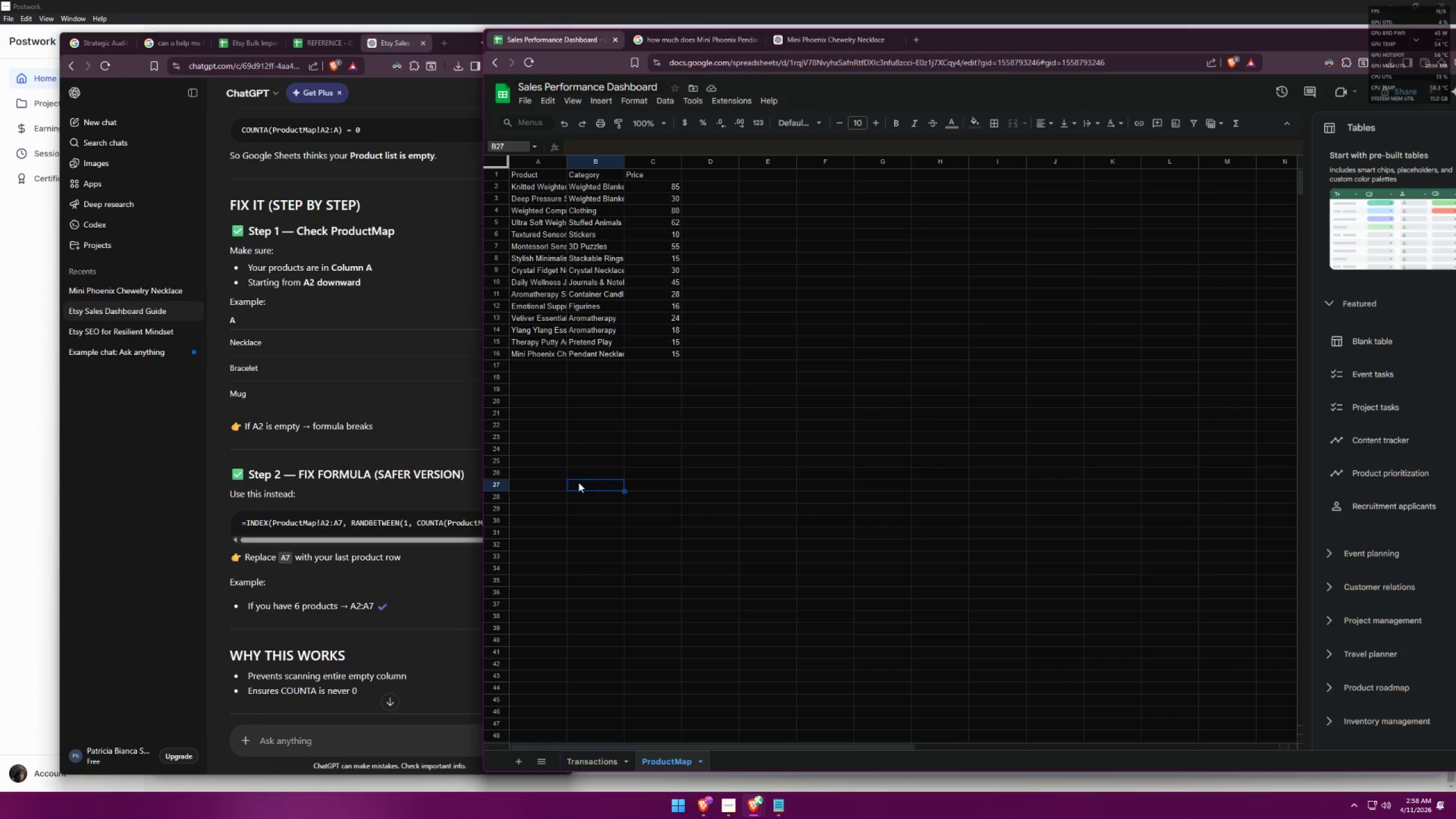 
double_click([424, 526])
 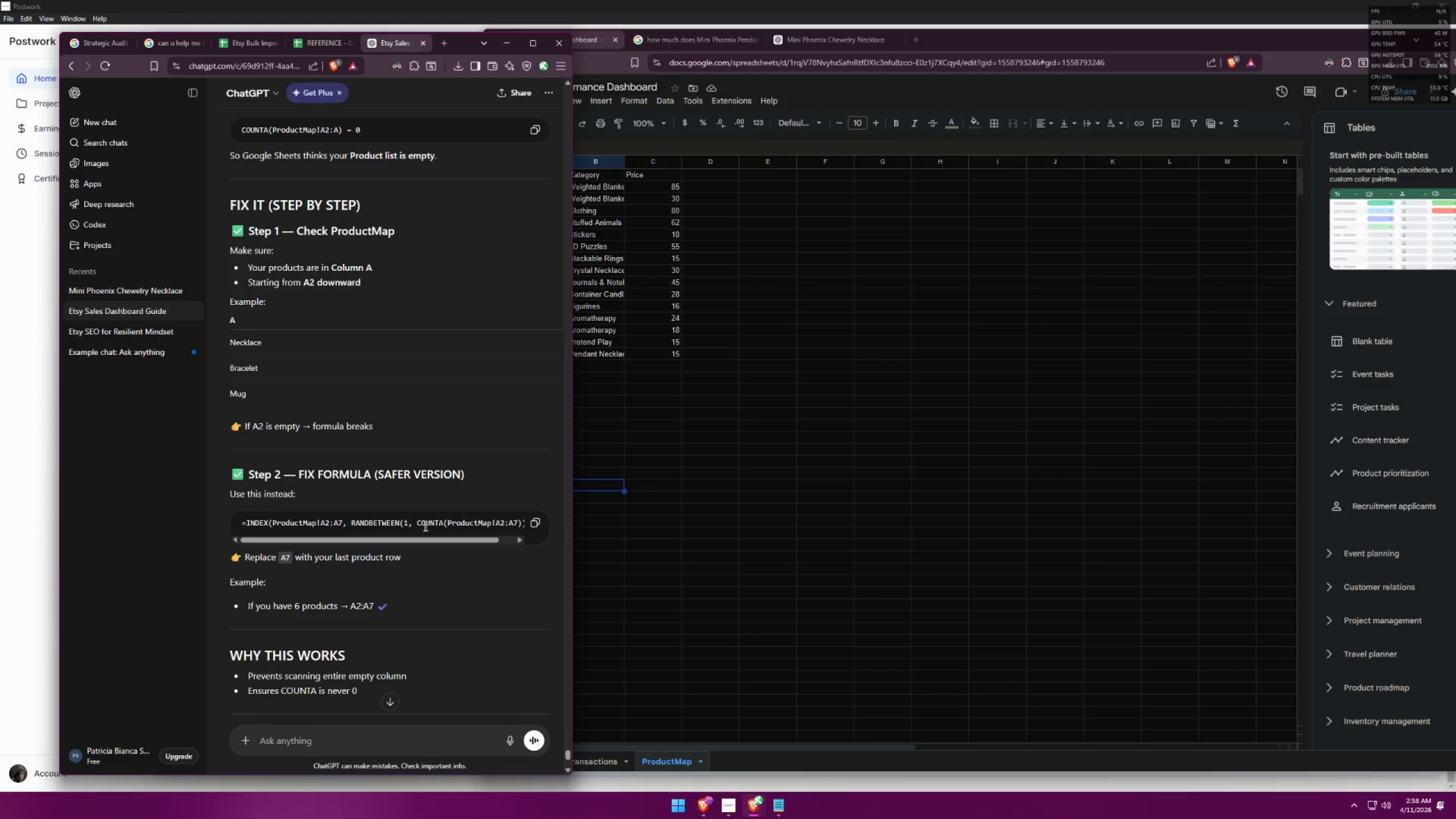 
triple_click([424, 526])
 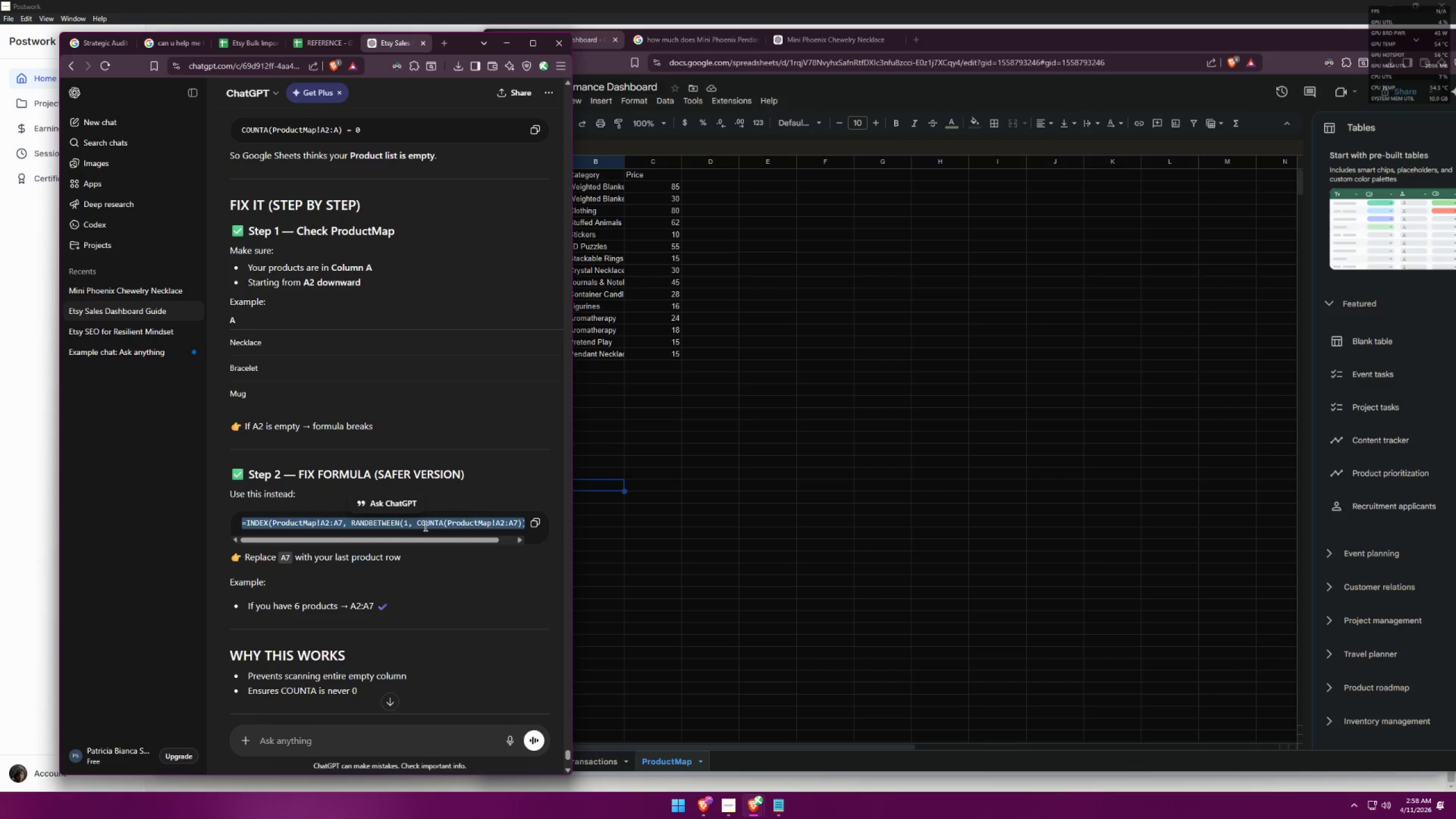 
key(Control+ControlLeft)
 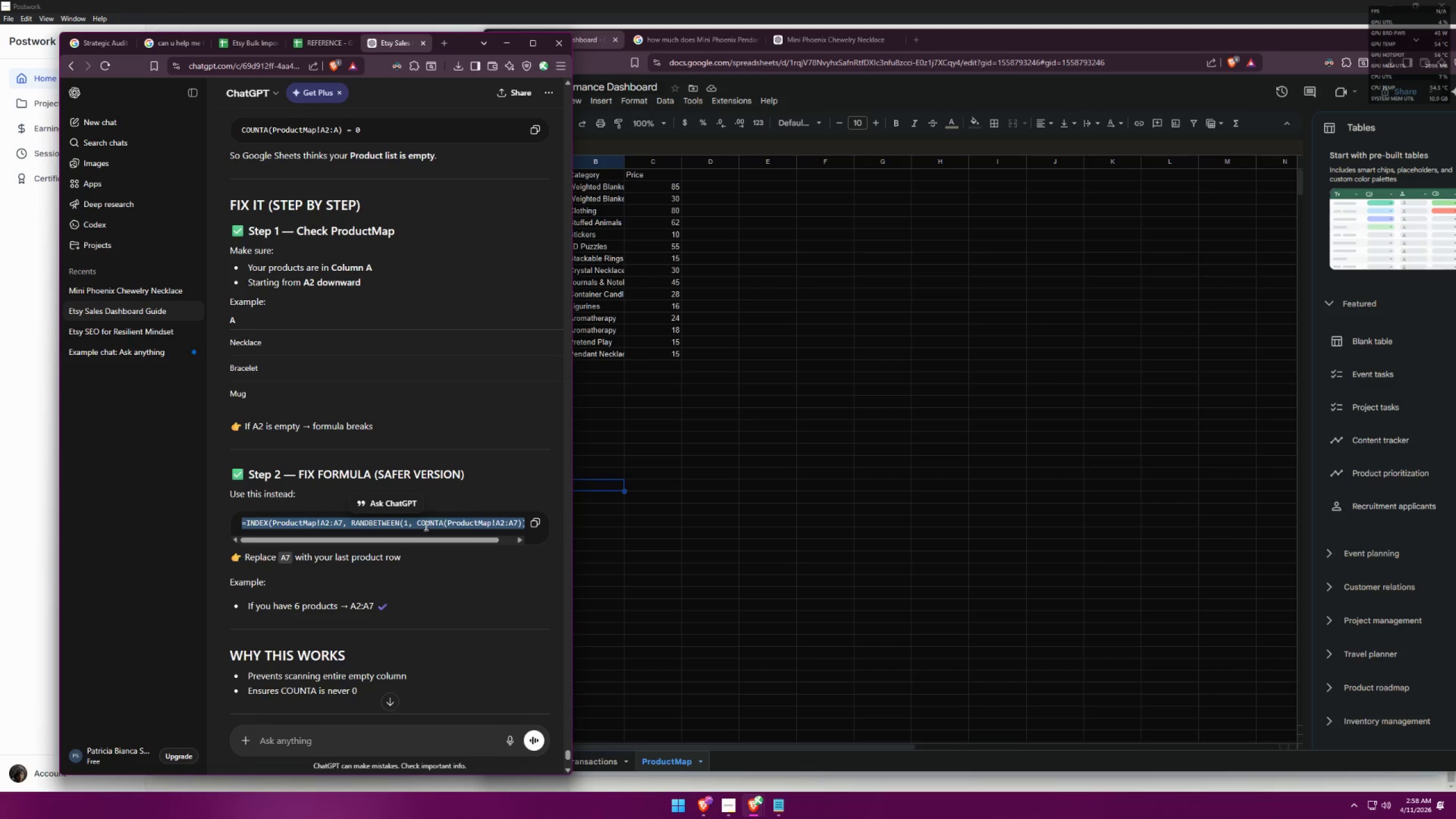 
key(Control+C)
 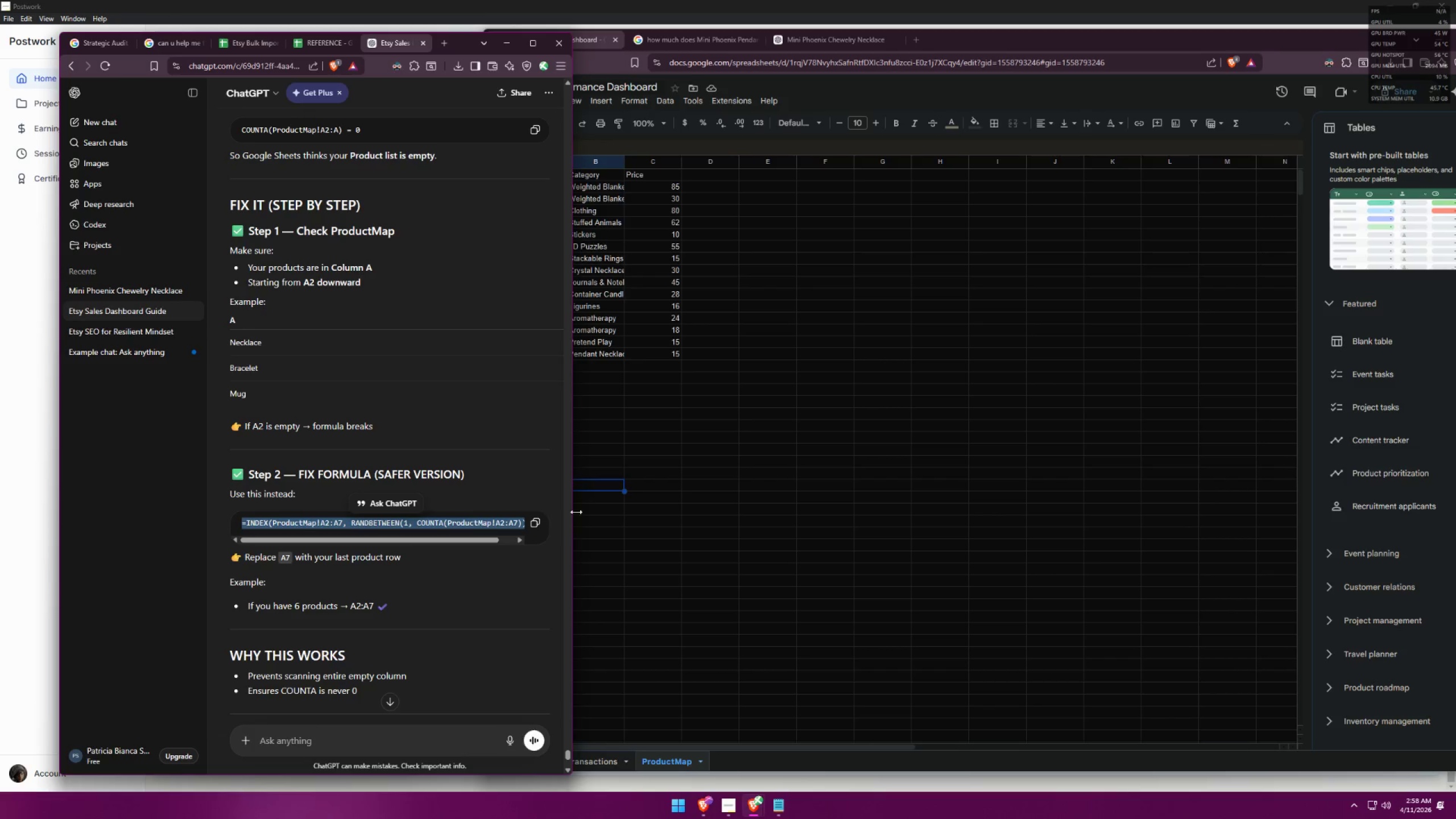 
left_click([654, 490])
 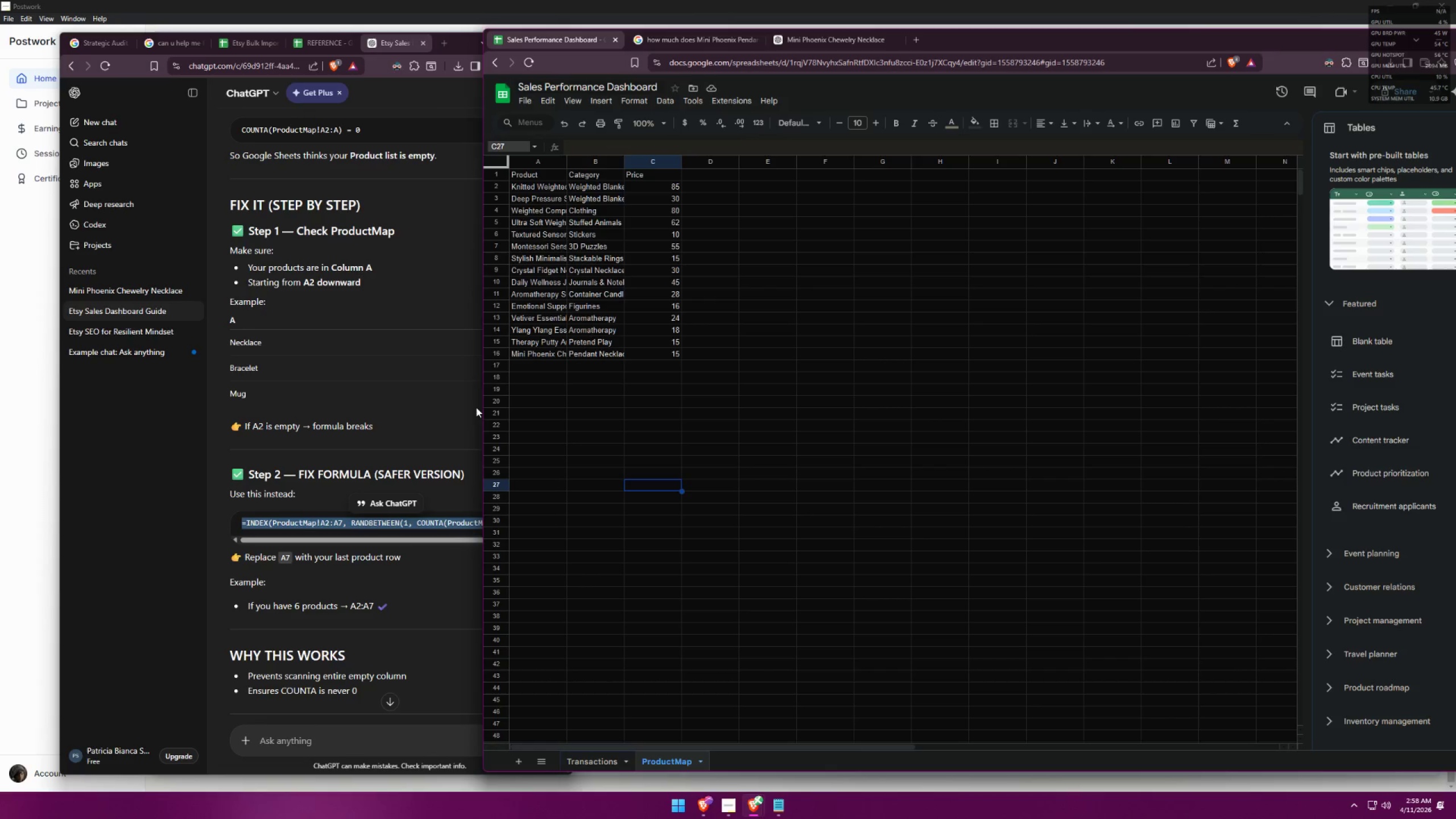 
left_click_drag(start_coordinate=[449, 541], to_coordinate=[469, 539])
 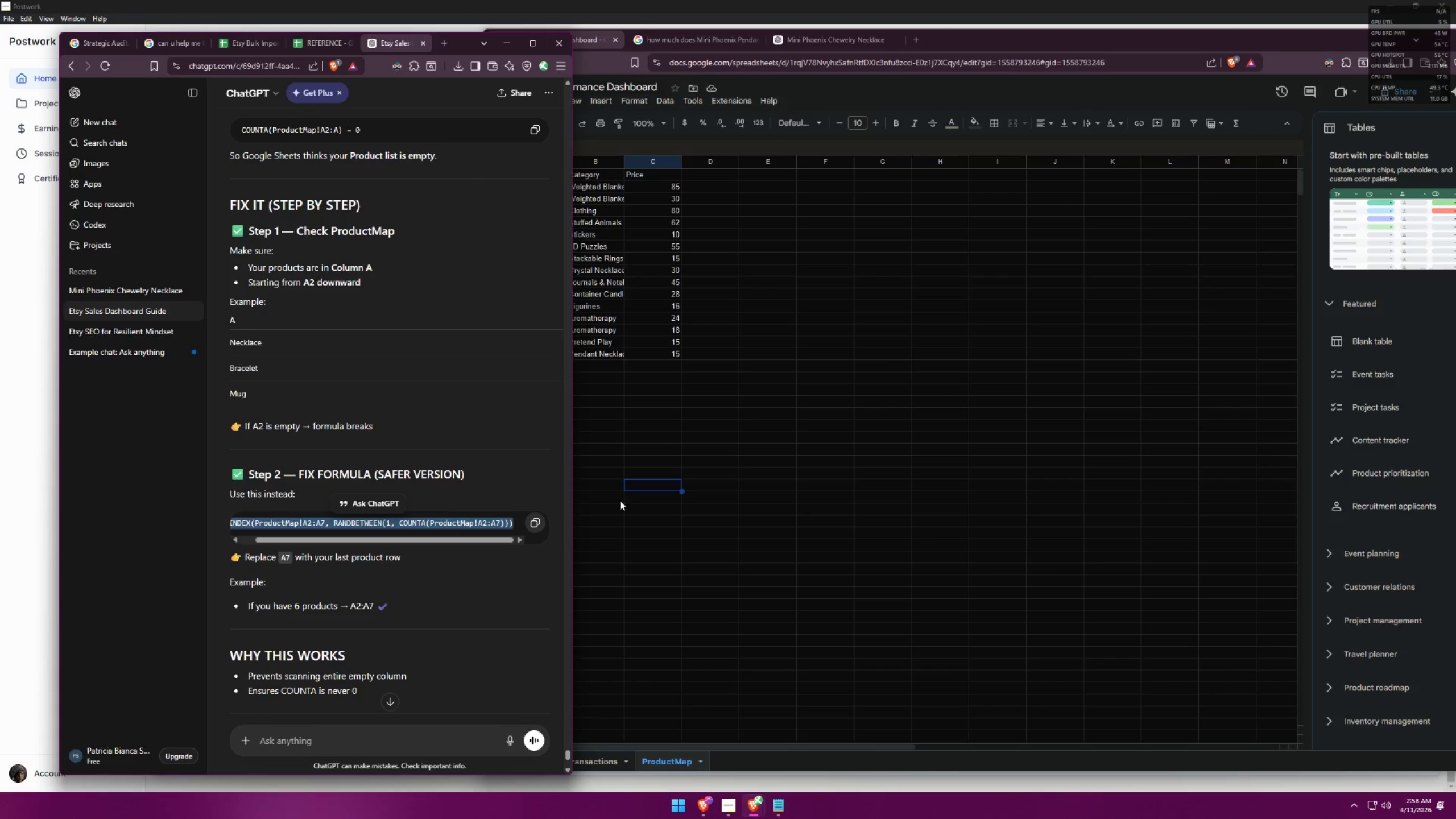 
left_click([625, 497])